 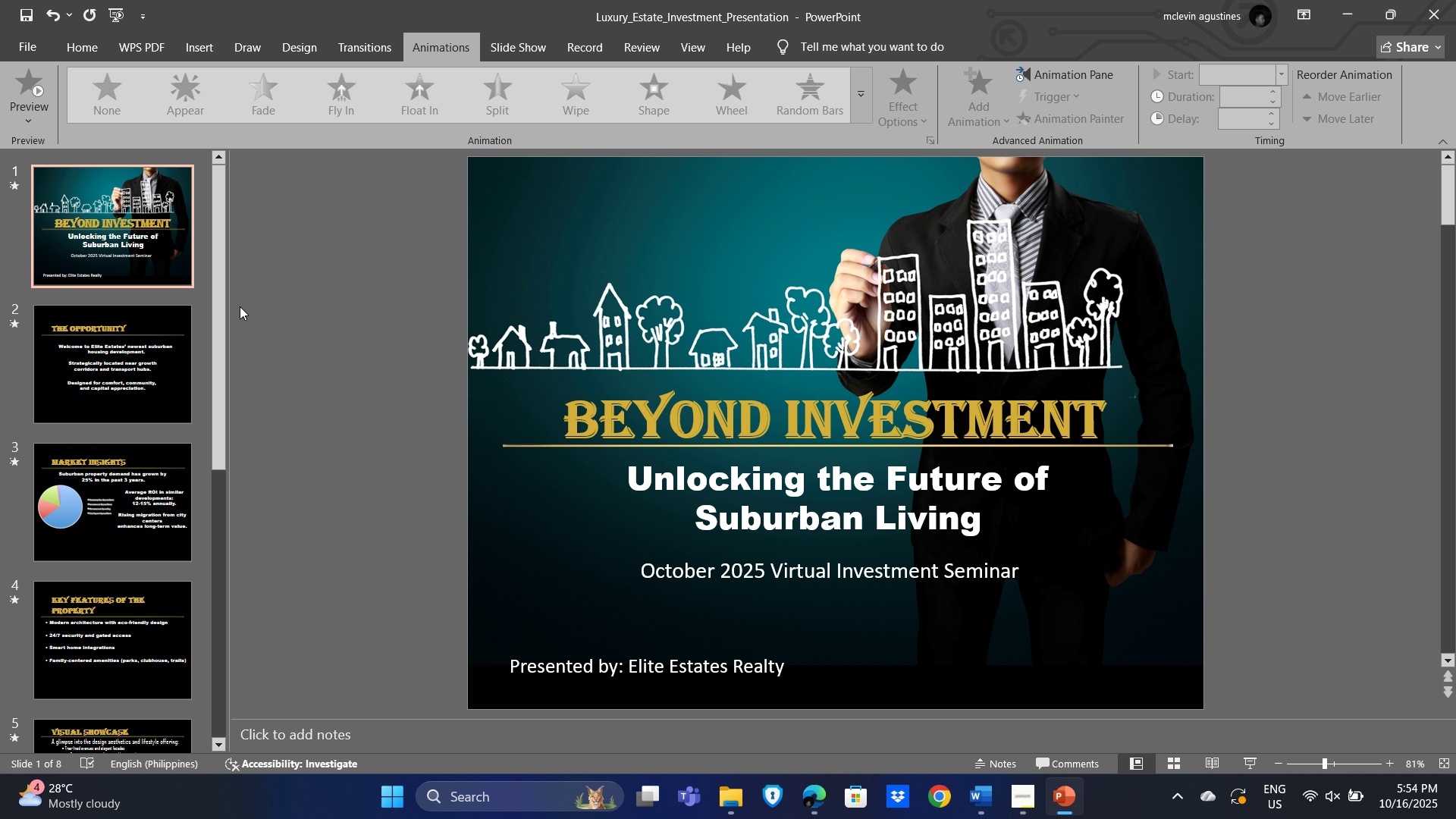 
key(Control+S)
 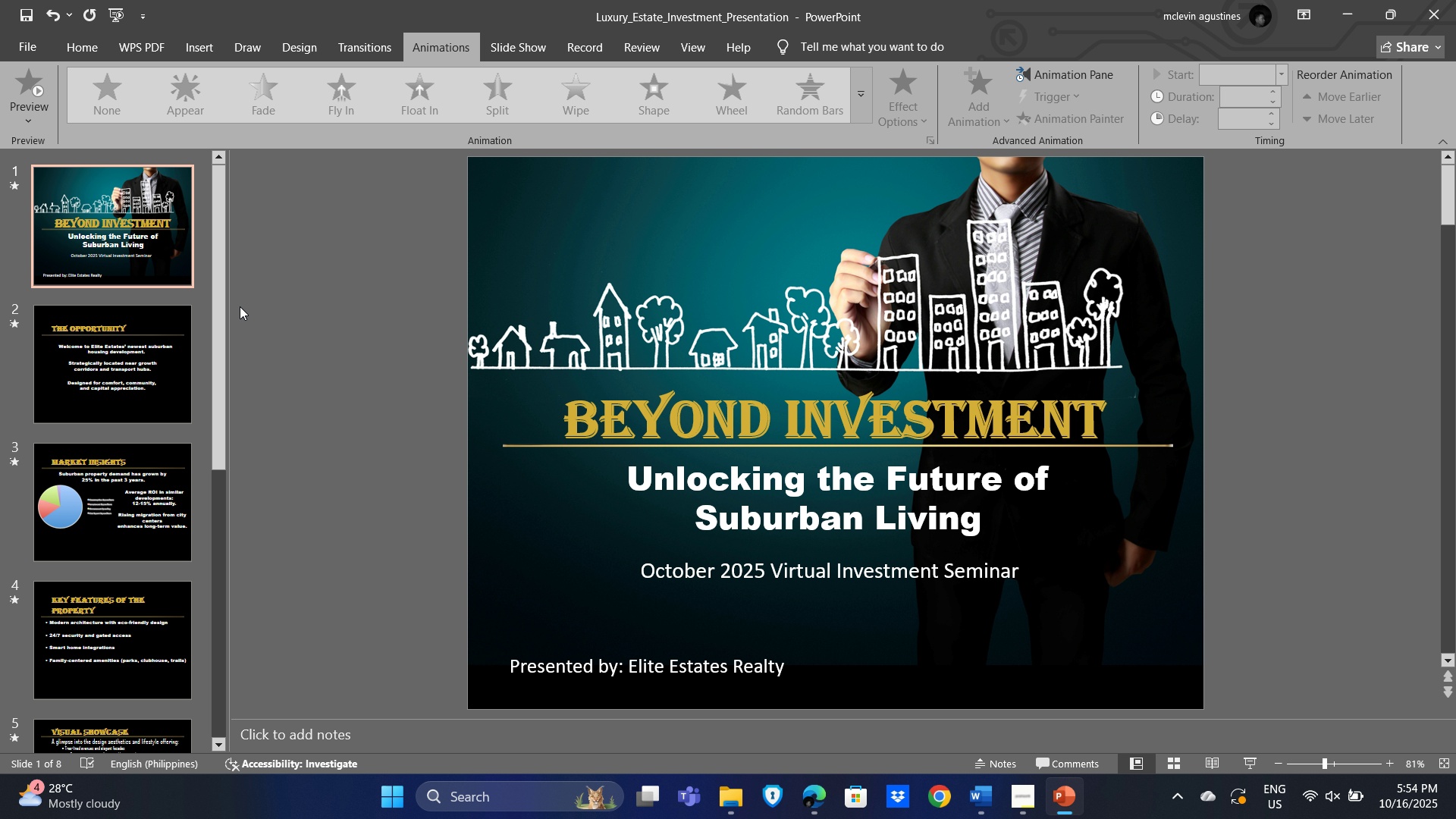 
key(Alt+Tab)
 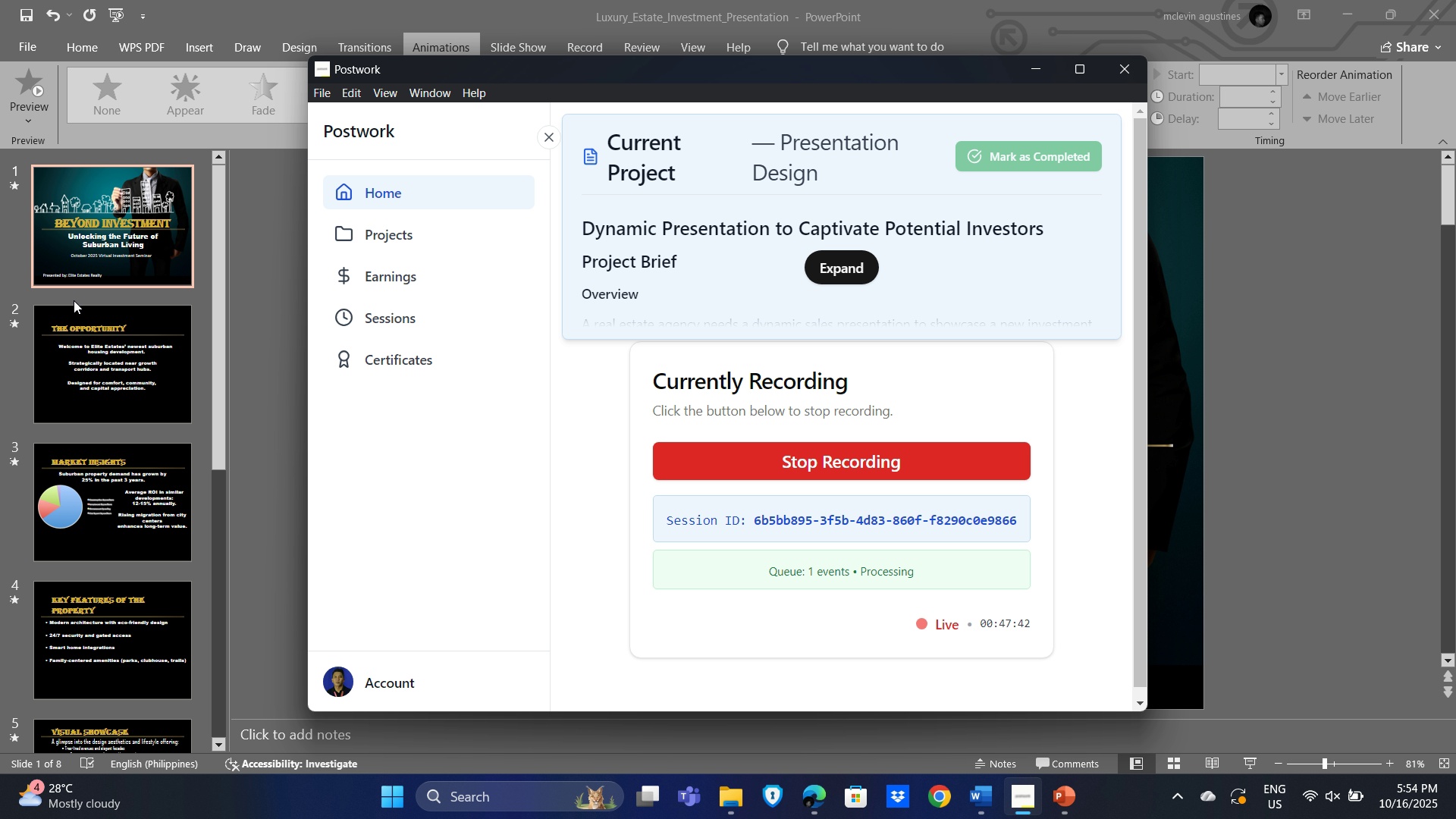 
wait(6.89)
 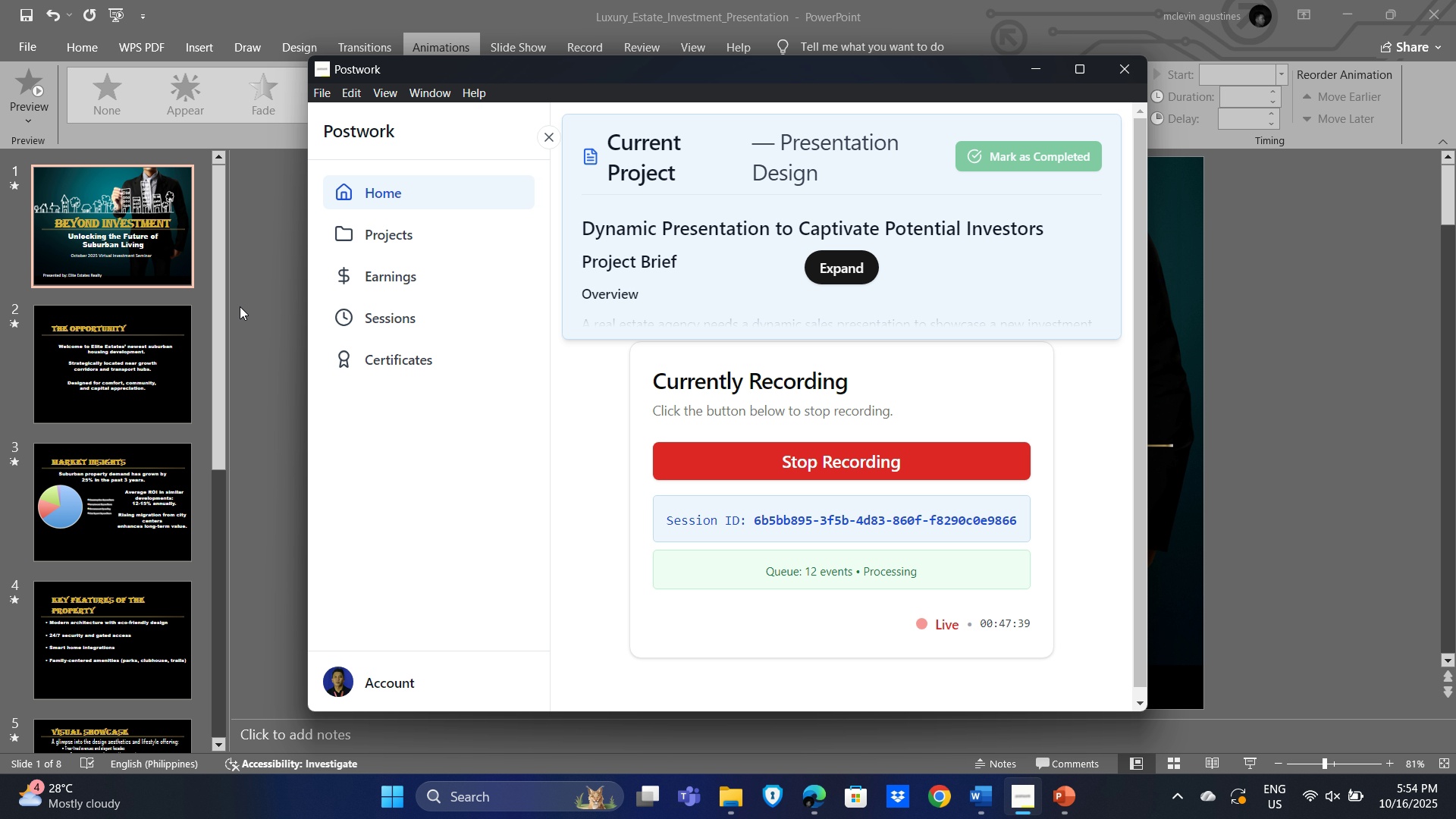 
scroll: coordinate [764, 456], scroll_direction: down, amount: 13.0
 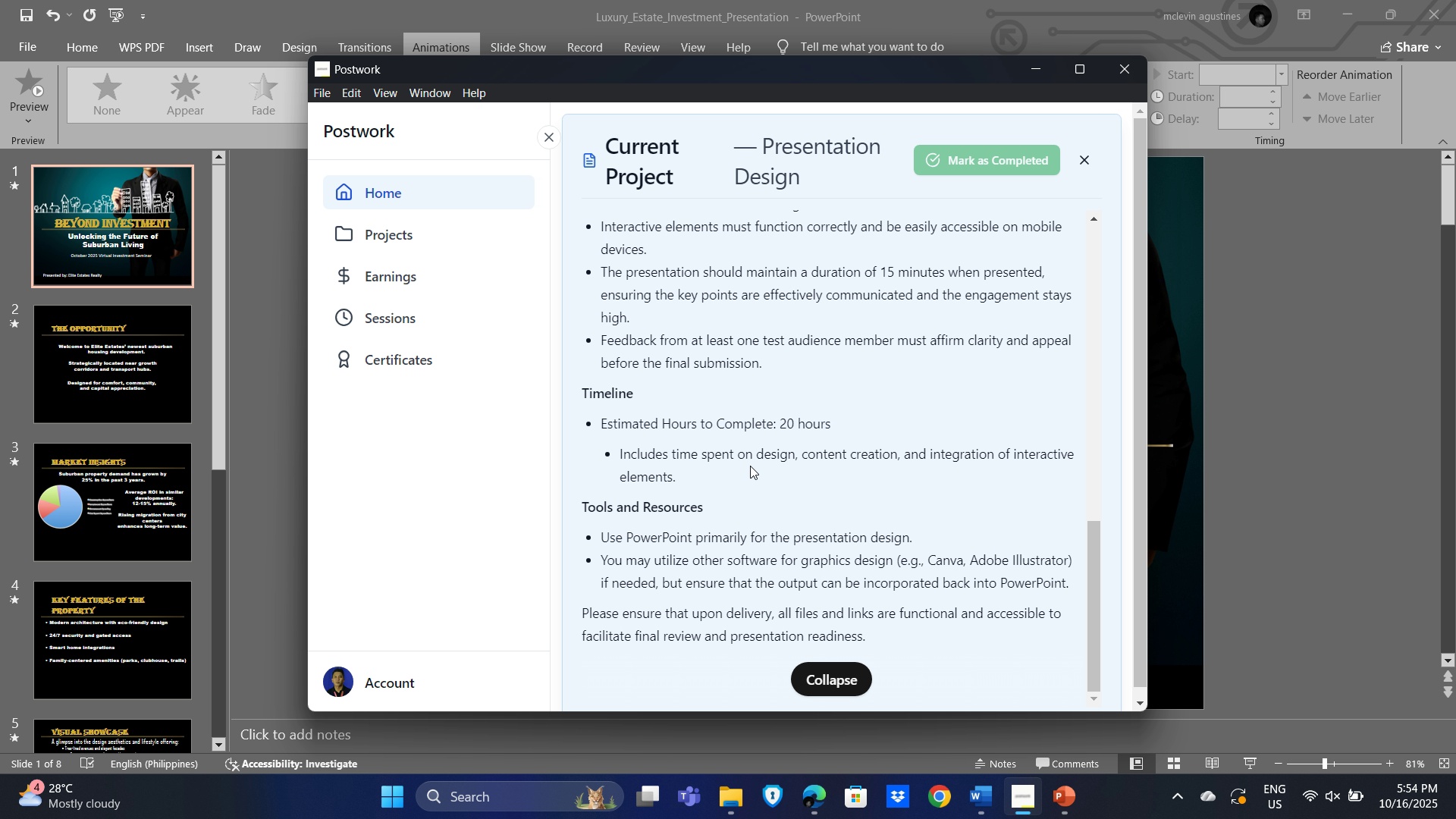 
wait(13.77)
 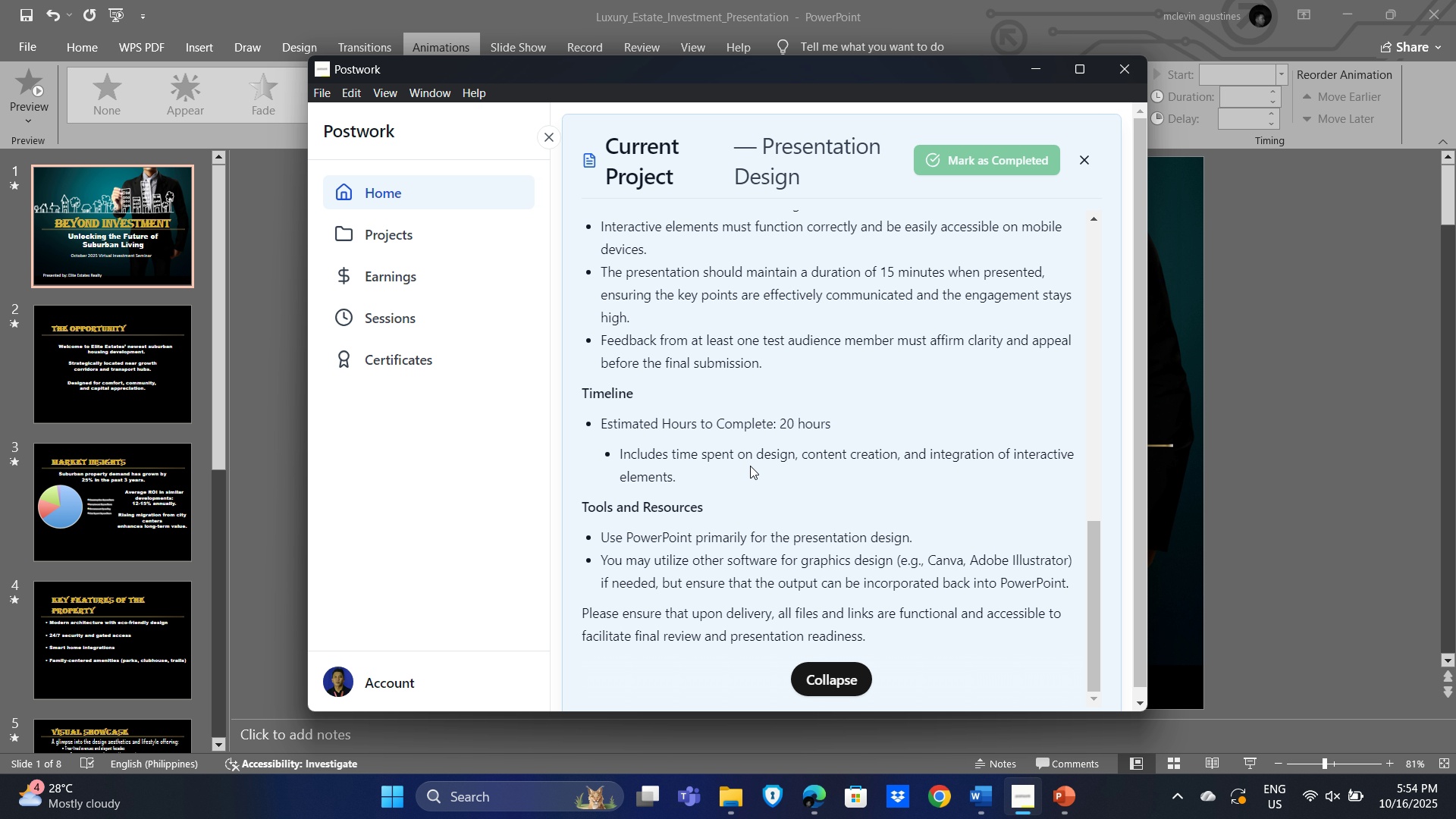 
scroll: coordinate [844, 521], scroll_direction: up, amount: 6.0
 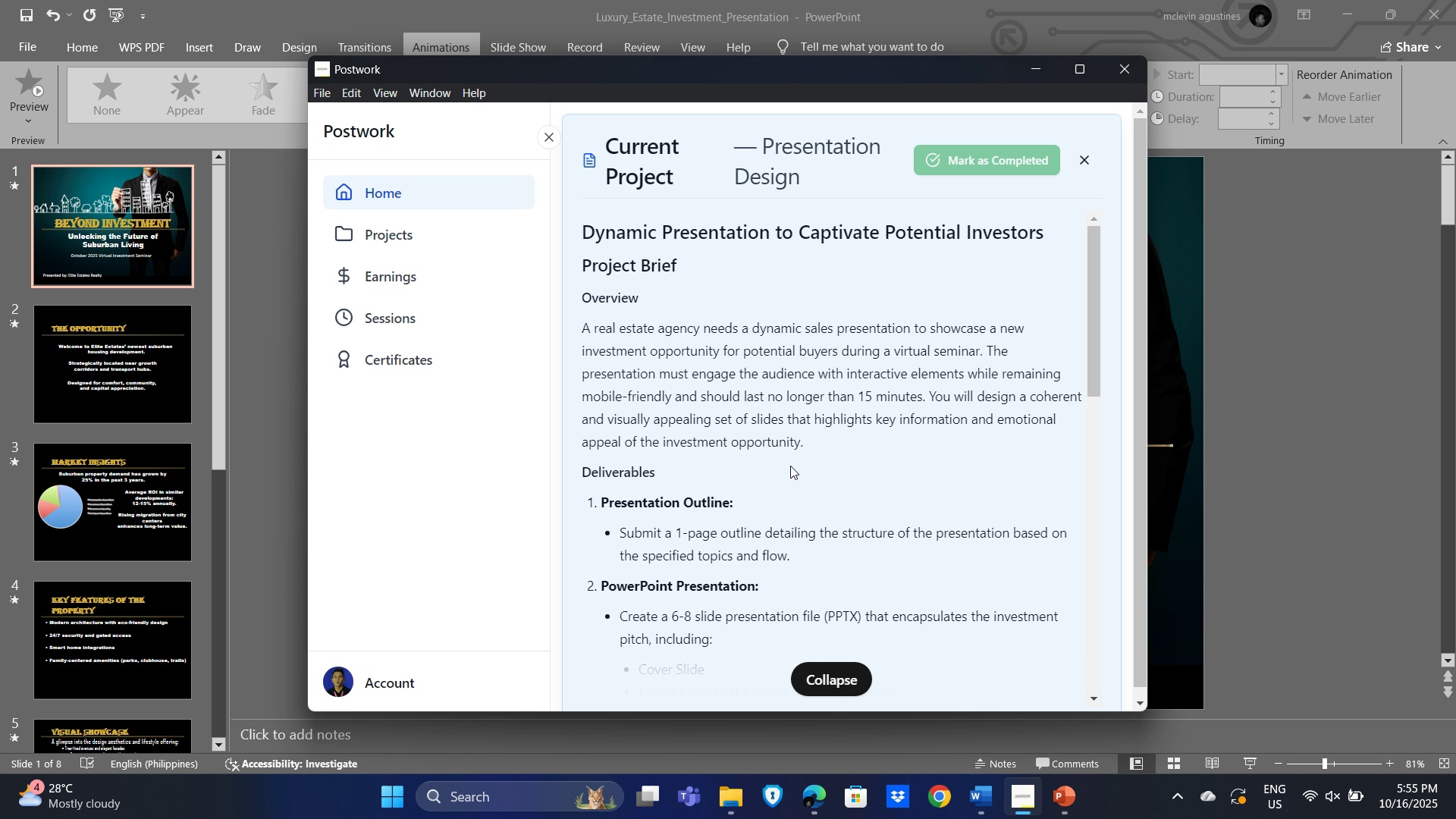 
scroll: coordinate [903, 506], scroll_direction: down, amount: 22.0
 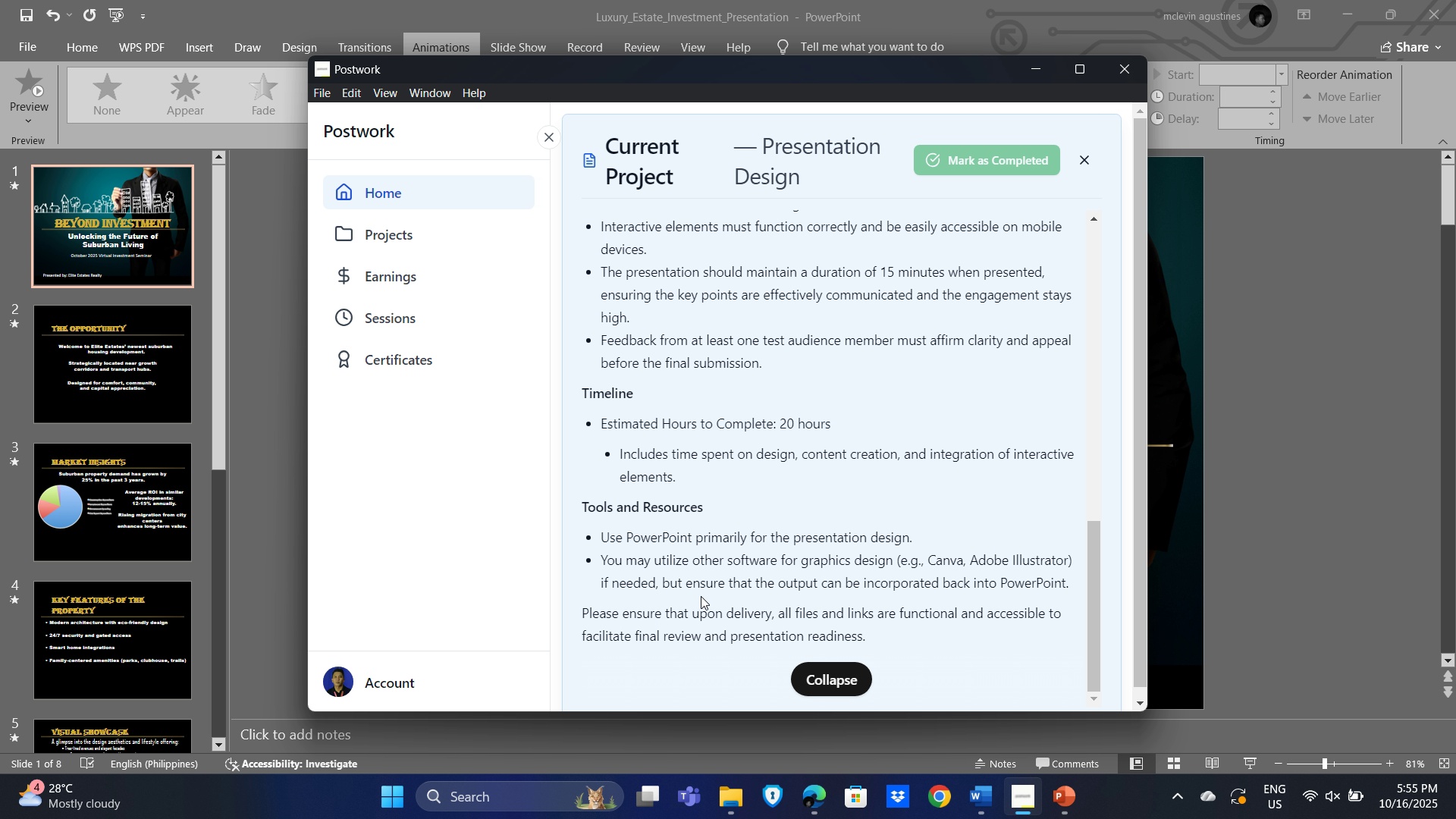 
wait(12.58)
 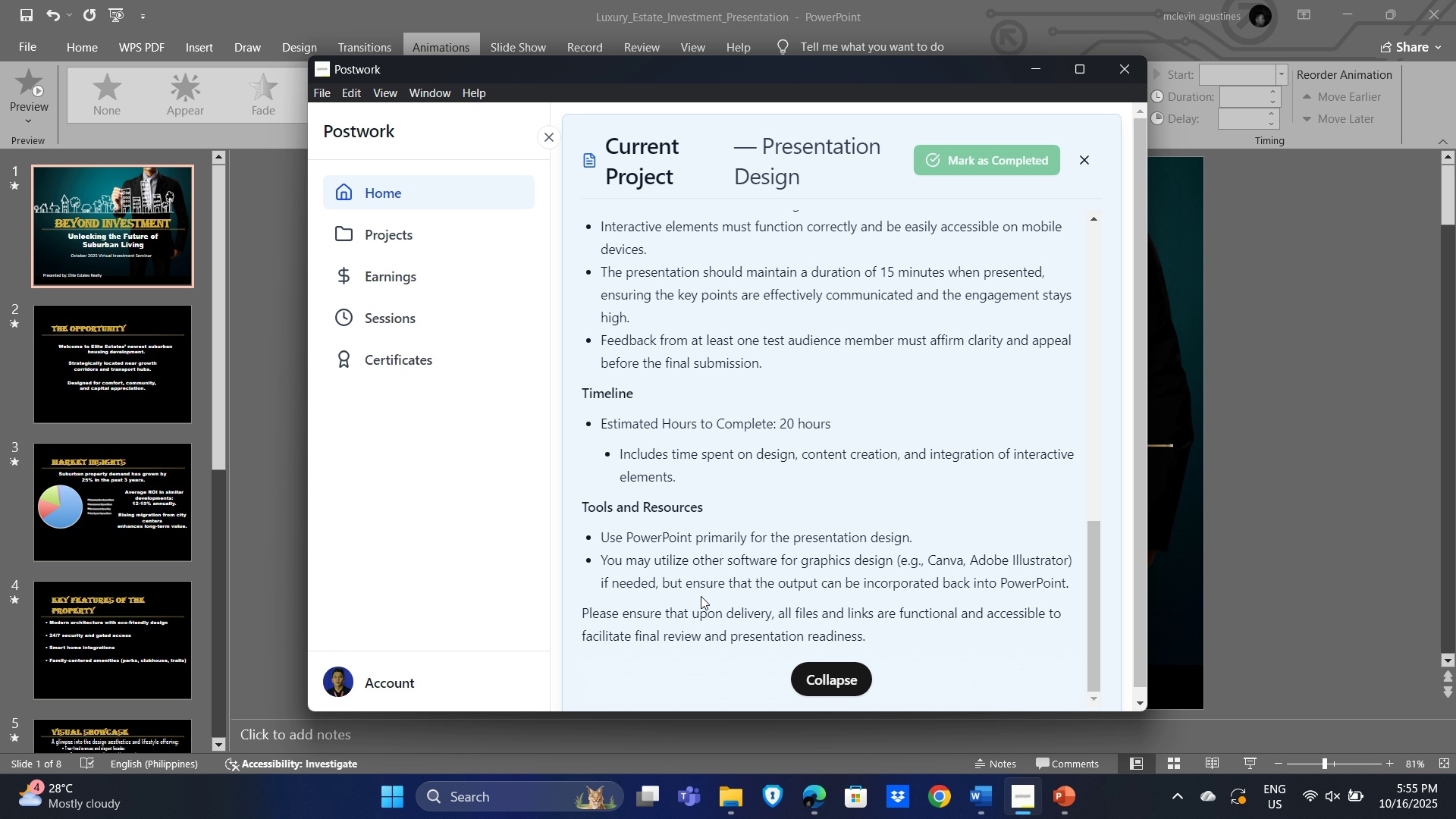 
scroll: coordinate [805, 509], scroll_direction: down, amount: 17.0
 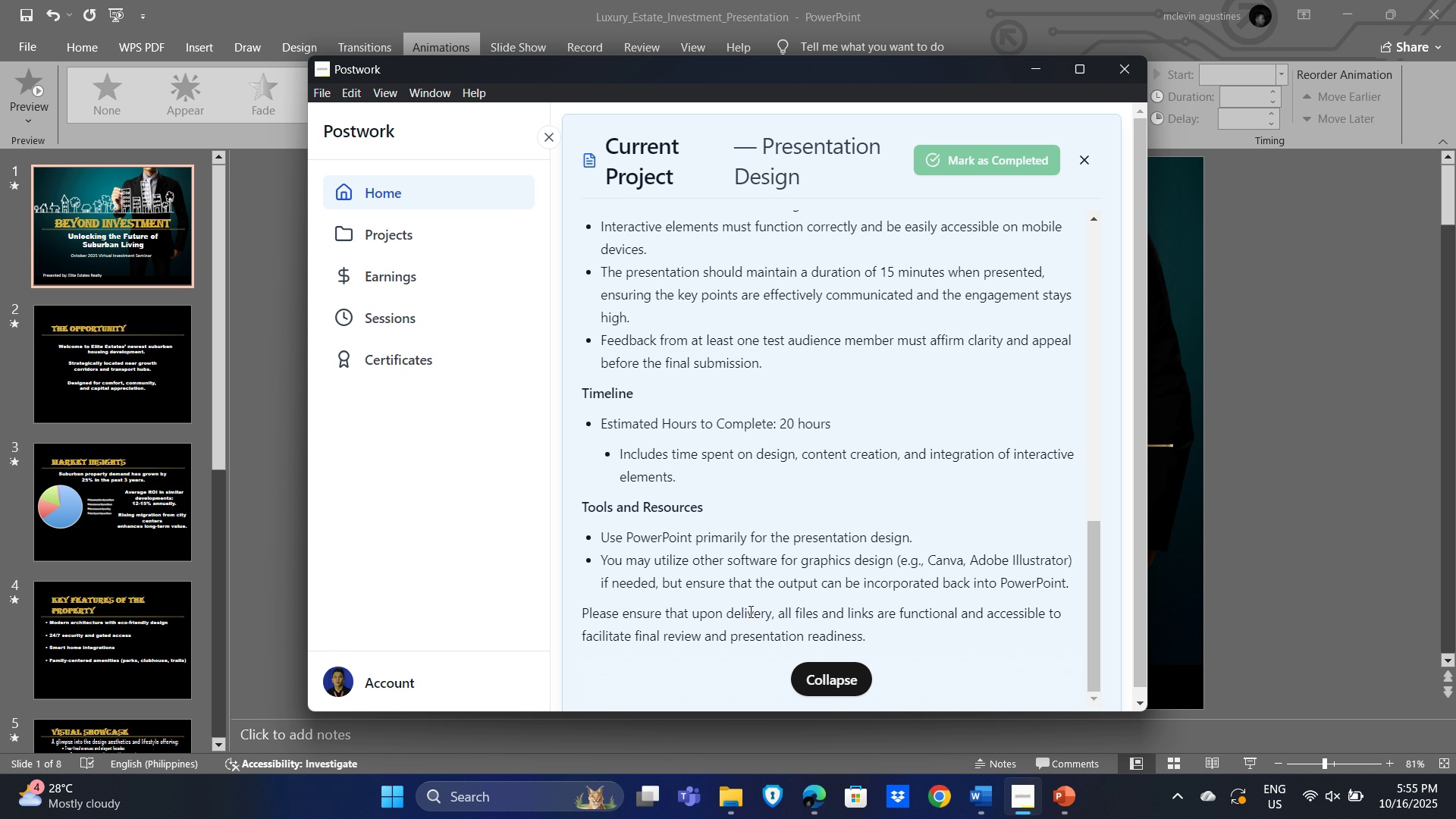 
scroll: coordinate [877, 517], scroll_direction: up, amount: 16.0
 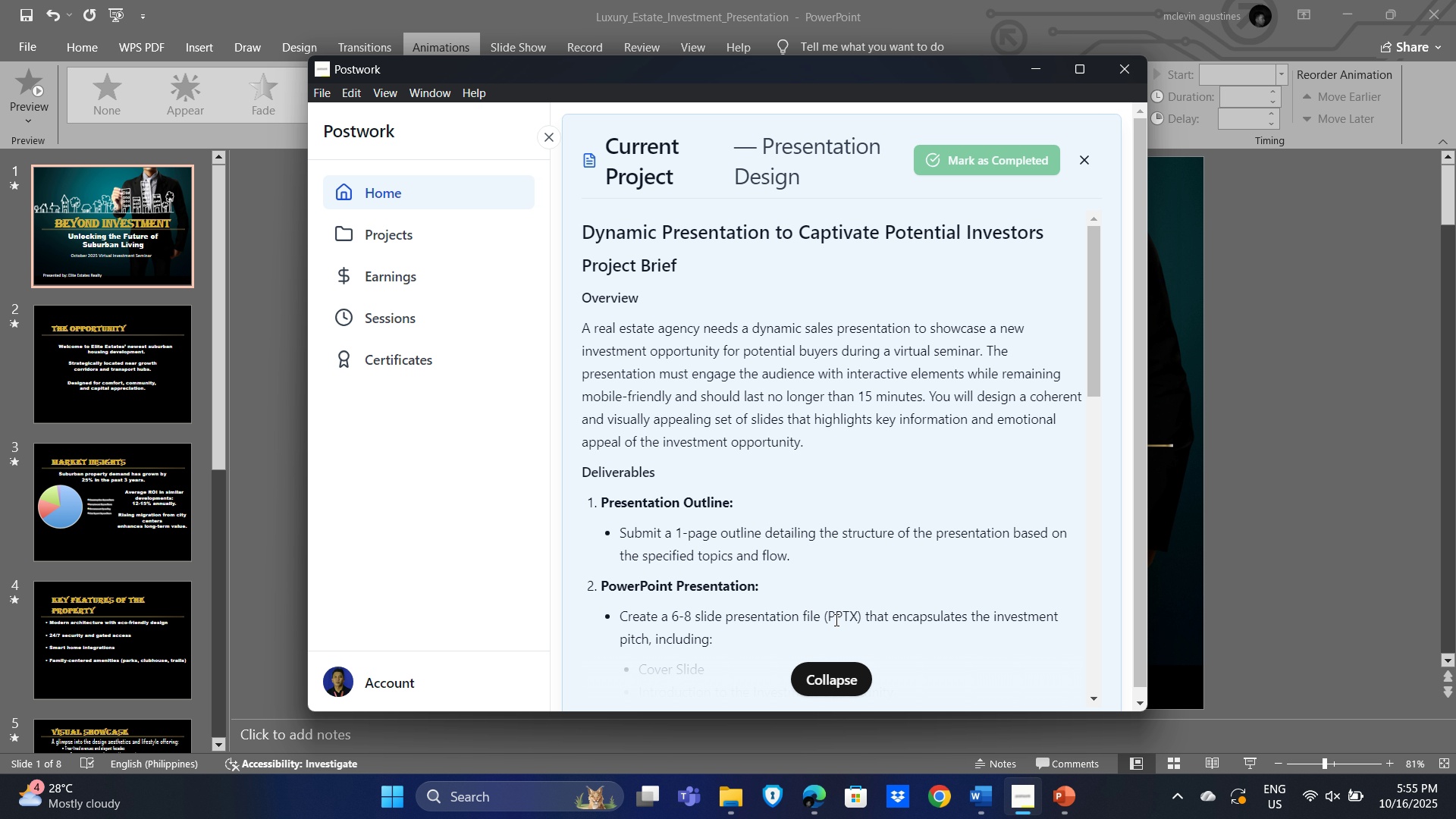 
left_click([843, 674])
 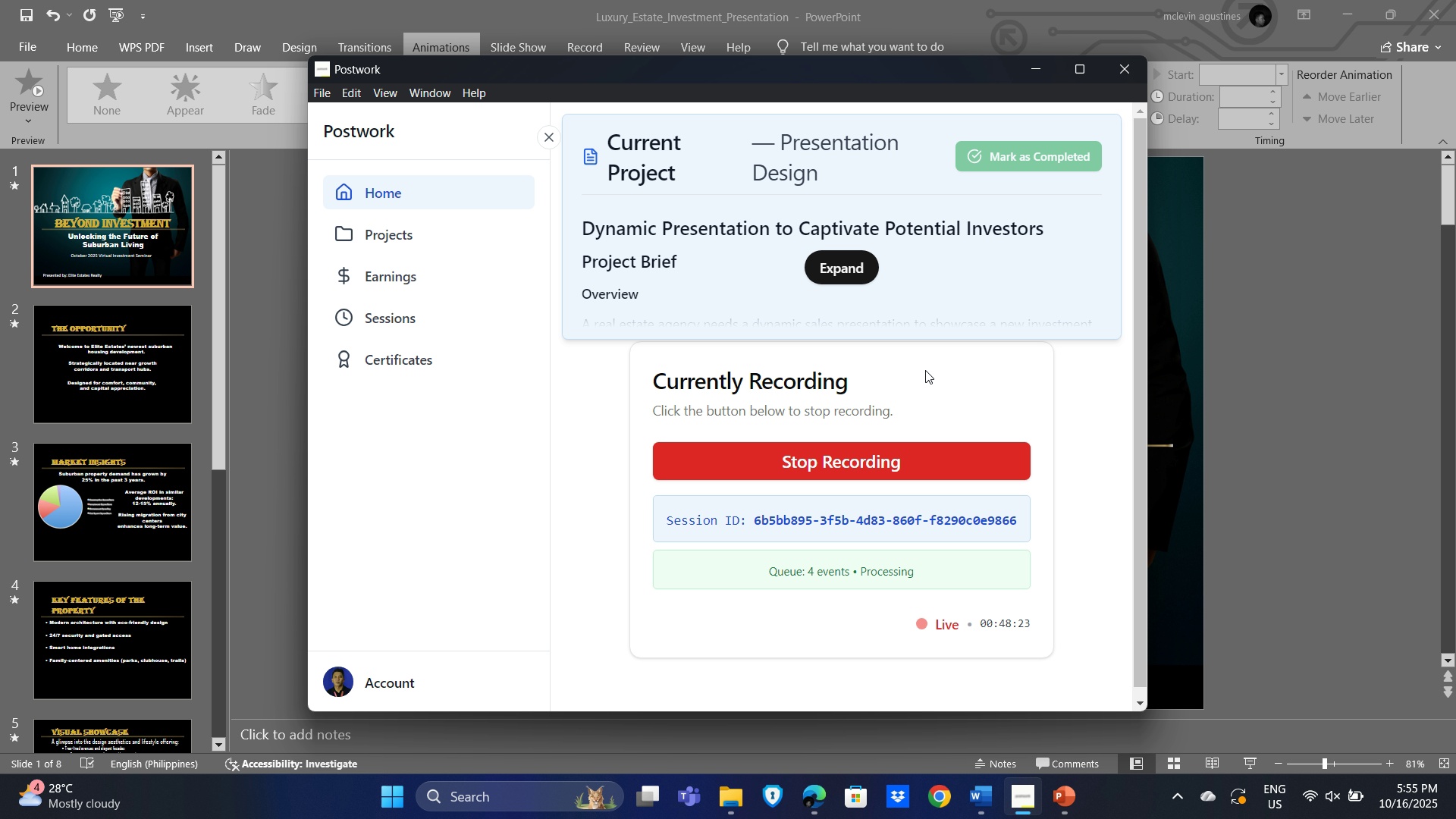 
scroll: coordinate [1078, 510], scroll_direction: up, amount: 6.0
 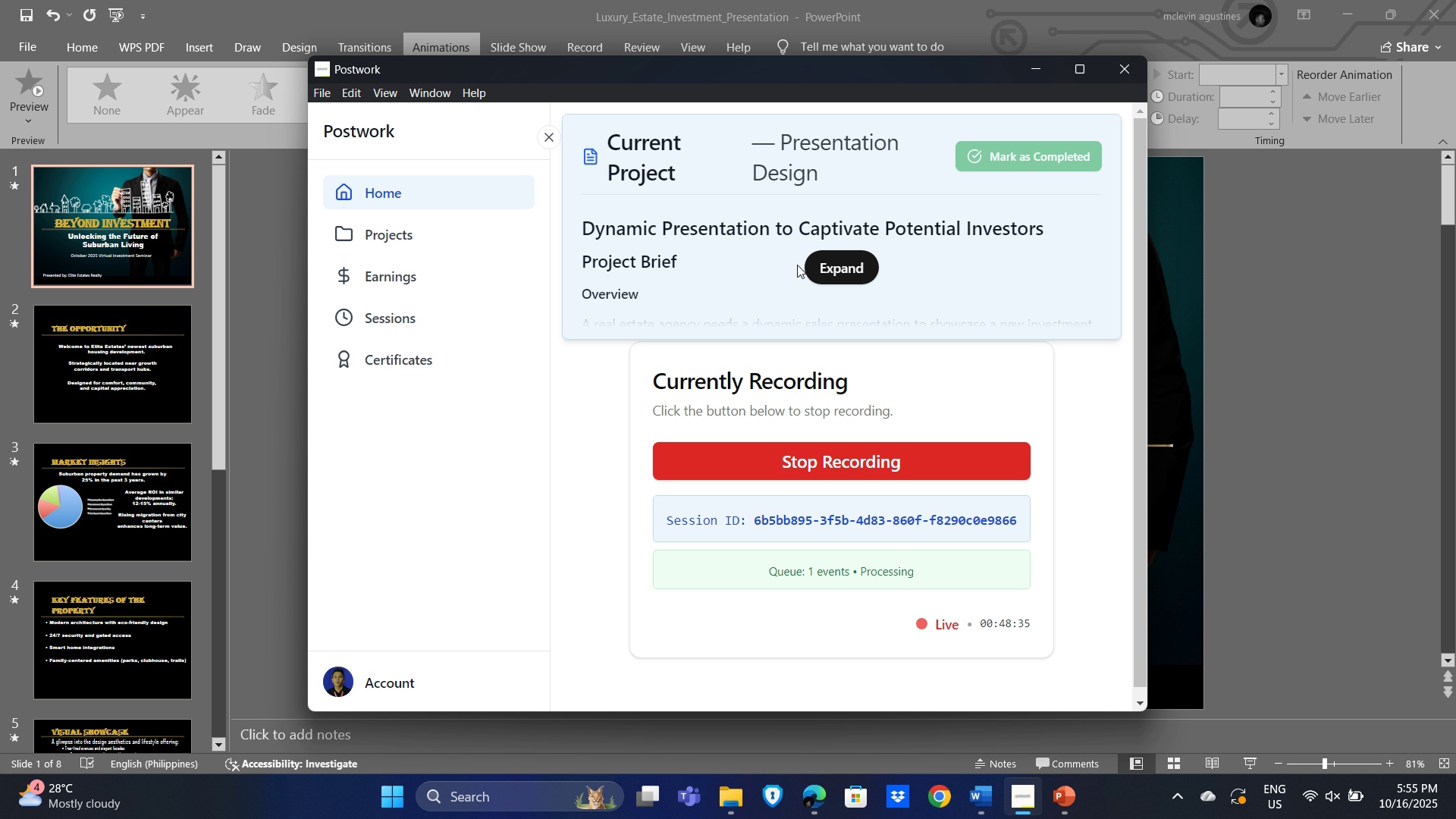 
wait(16.22)
 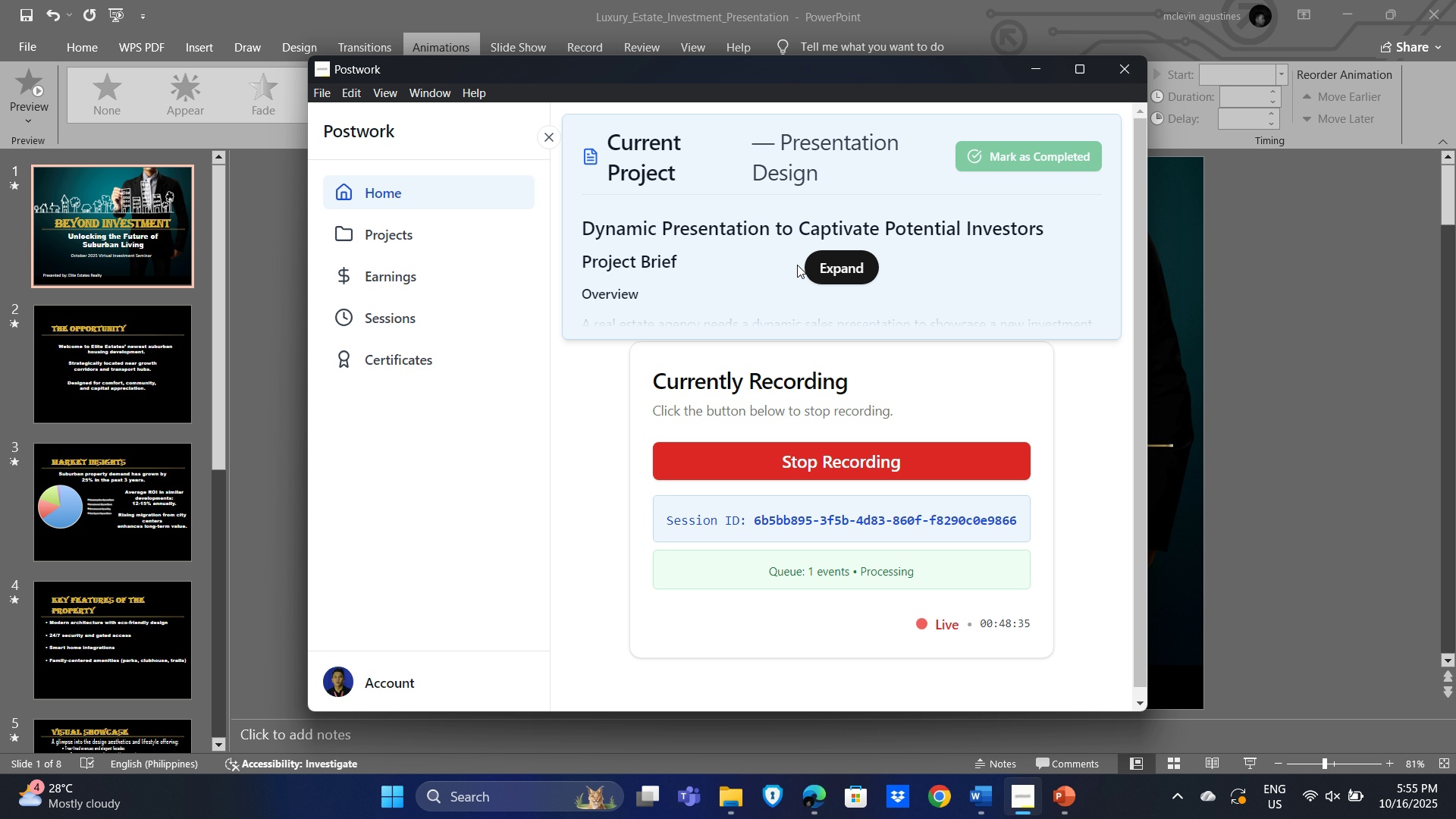 
left_click([833, 254])
 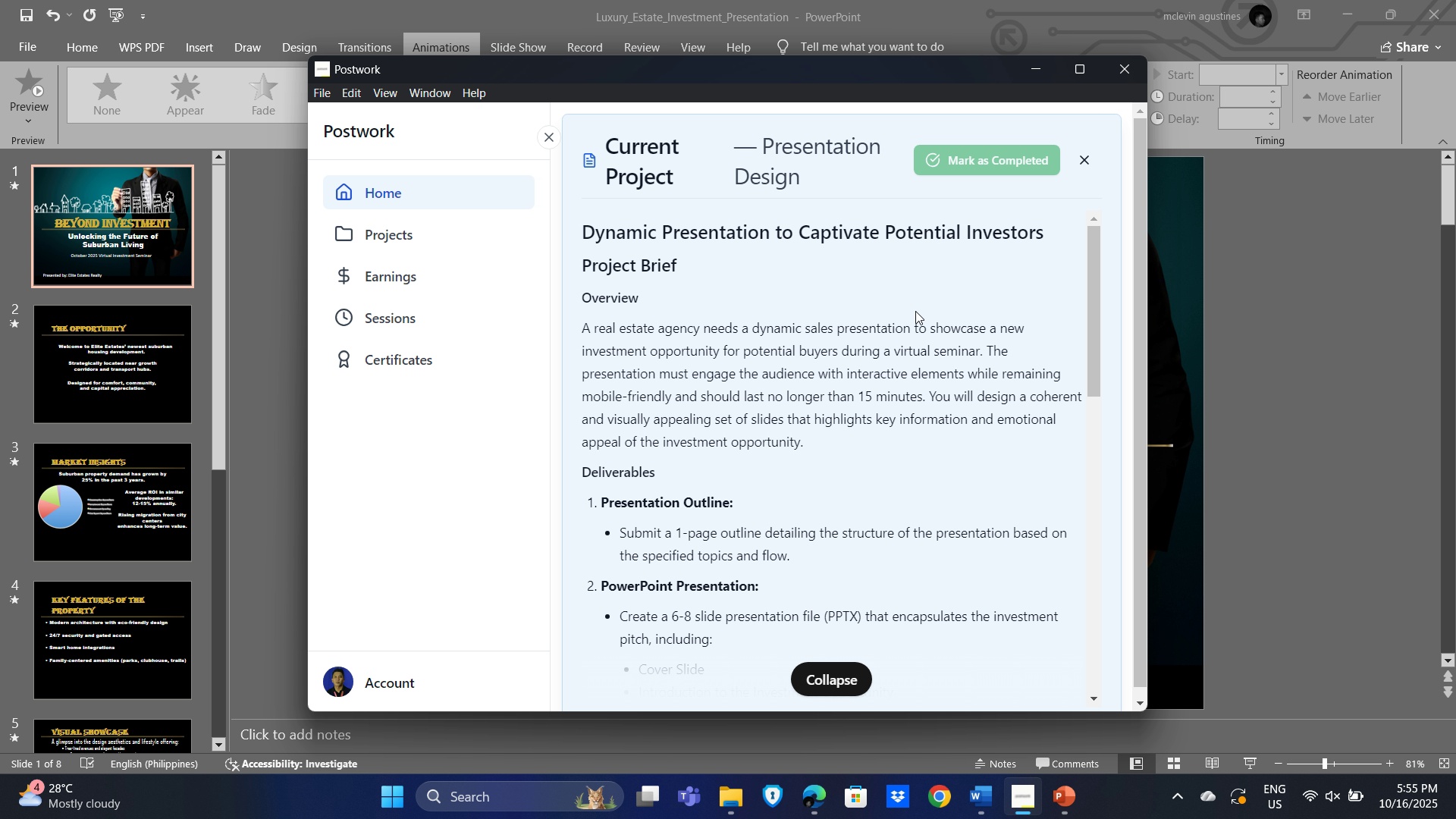 
scroll: coordinate [874, 333], scroll_direction: up, amount: 3.0
 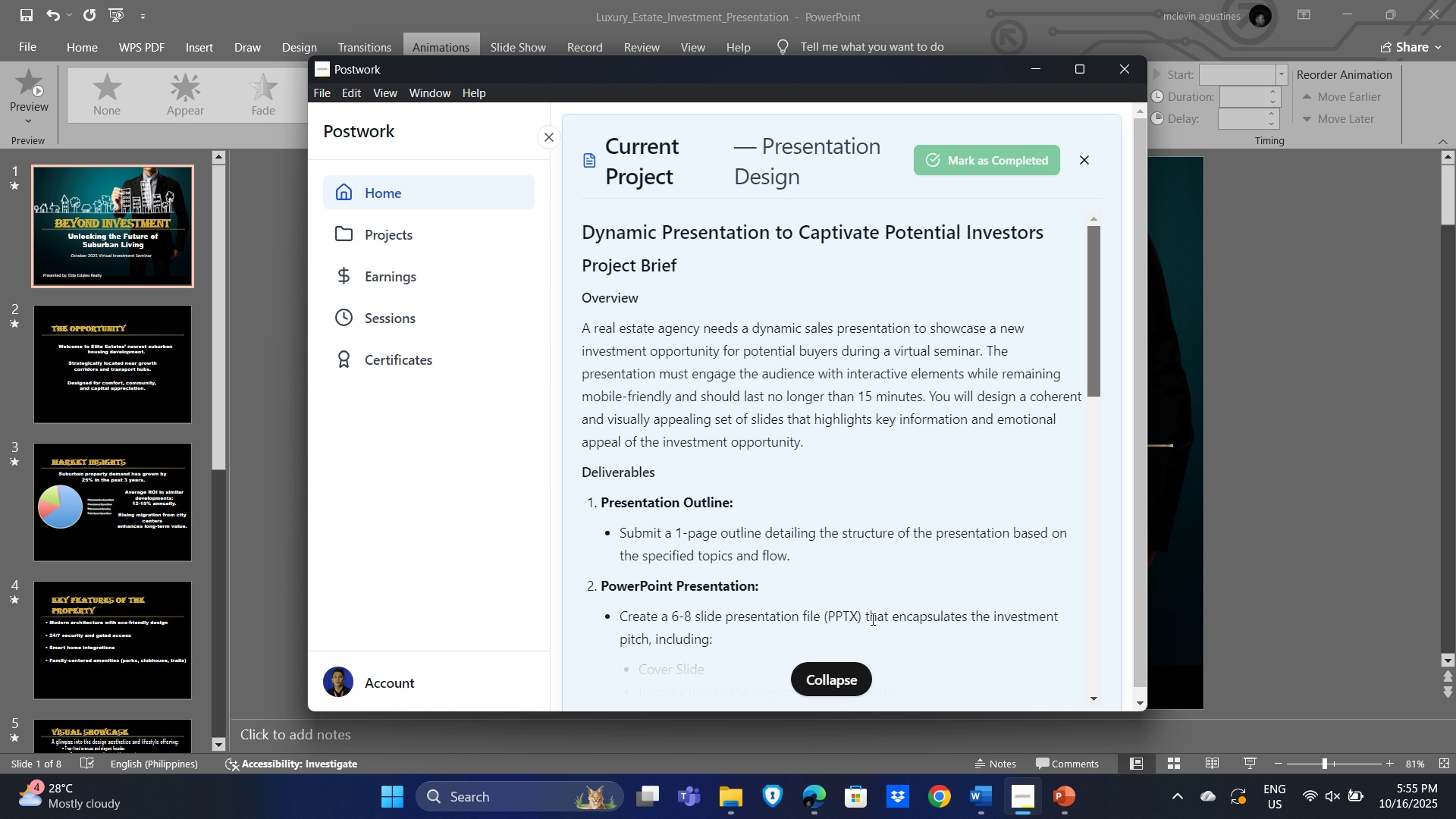 
scroll: coordinate [857, 475], scroll_direction: down, amount: 1.0
 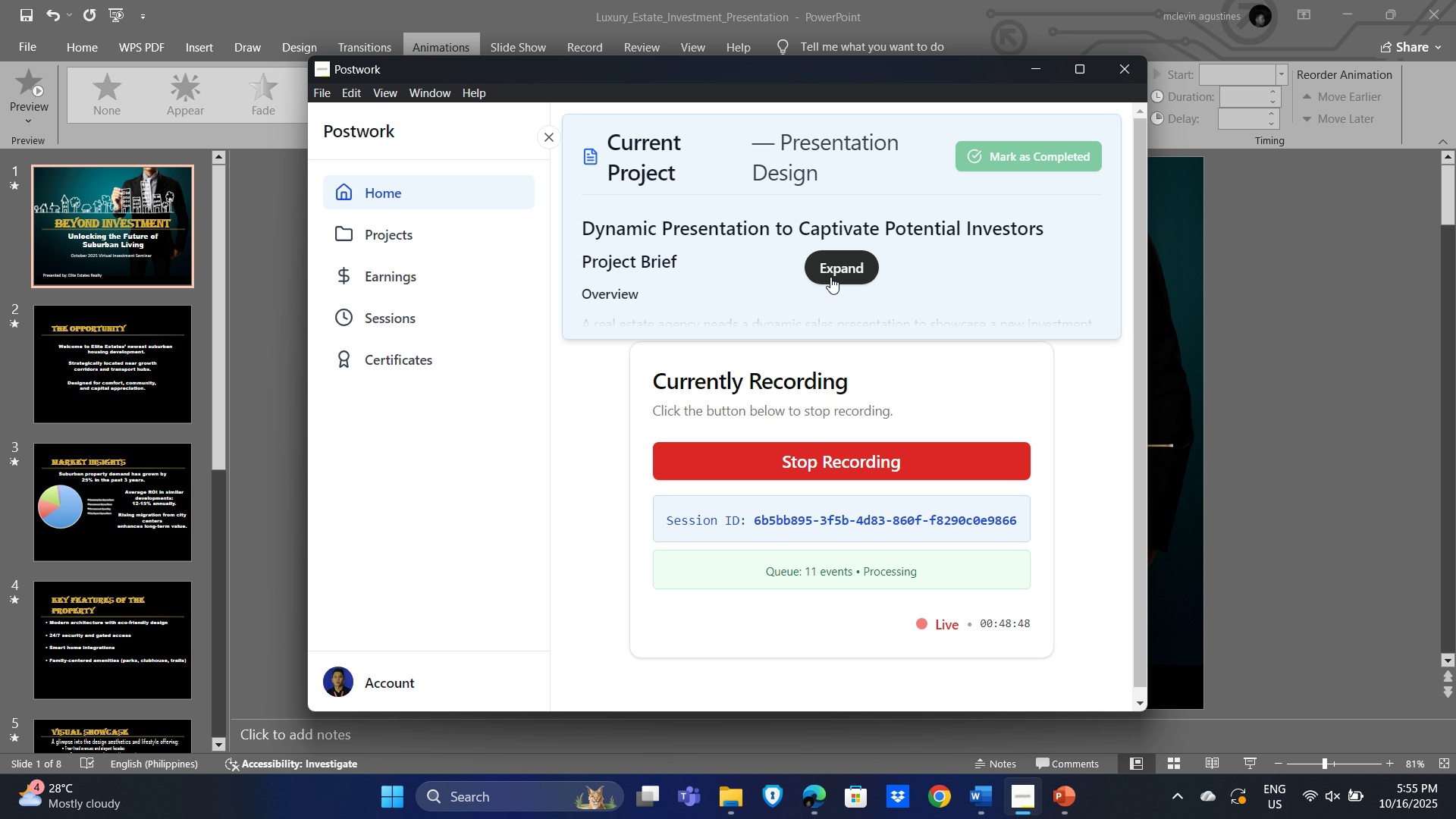 
left_click([840, 270])
 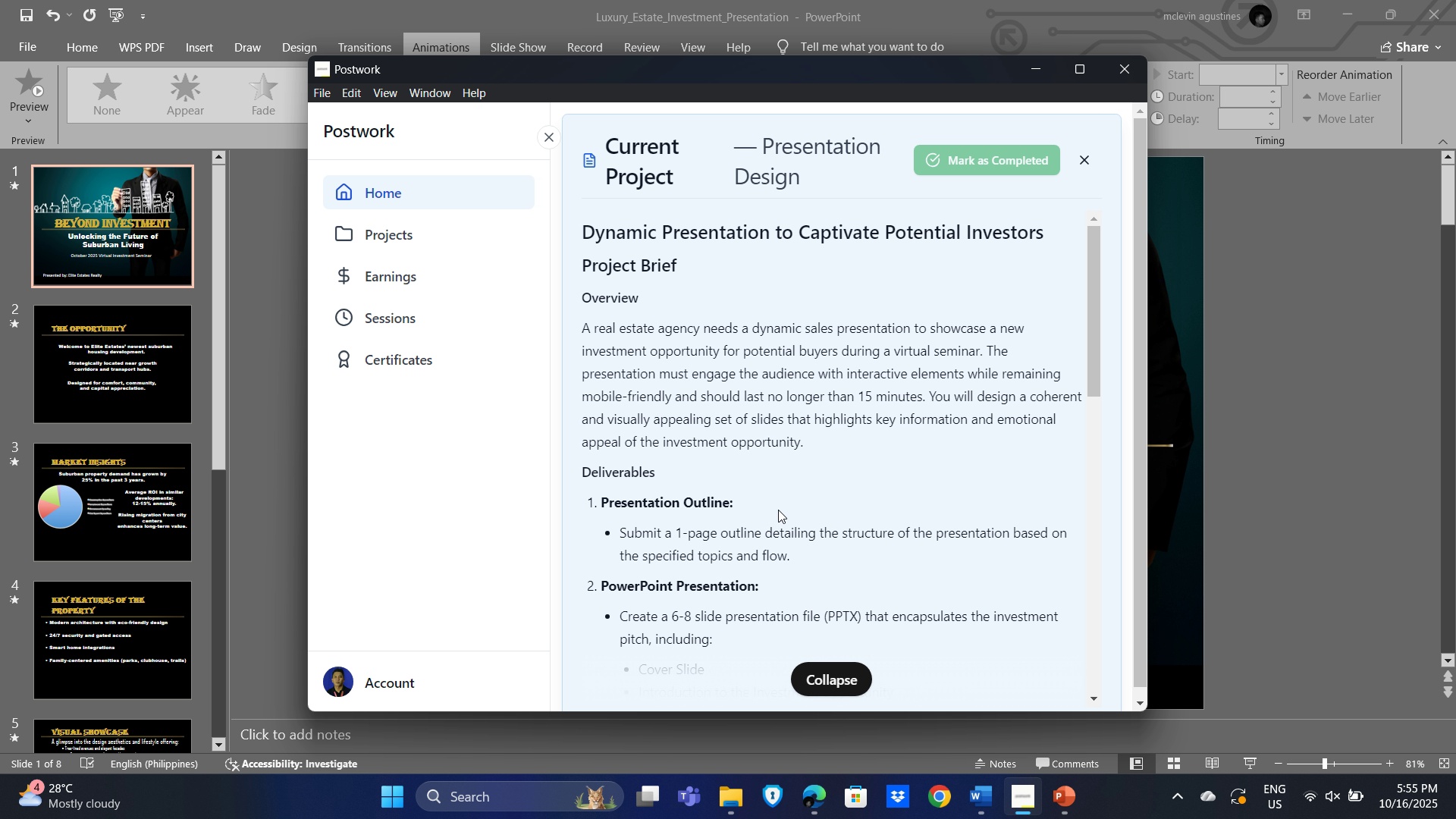 
scroll: coordinate [685, 467], scroll_direction: down, amount: 10.0
 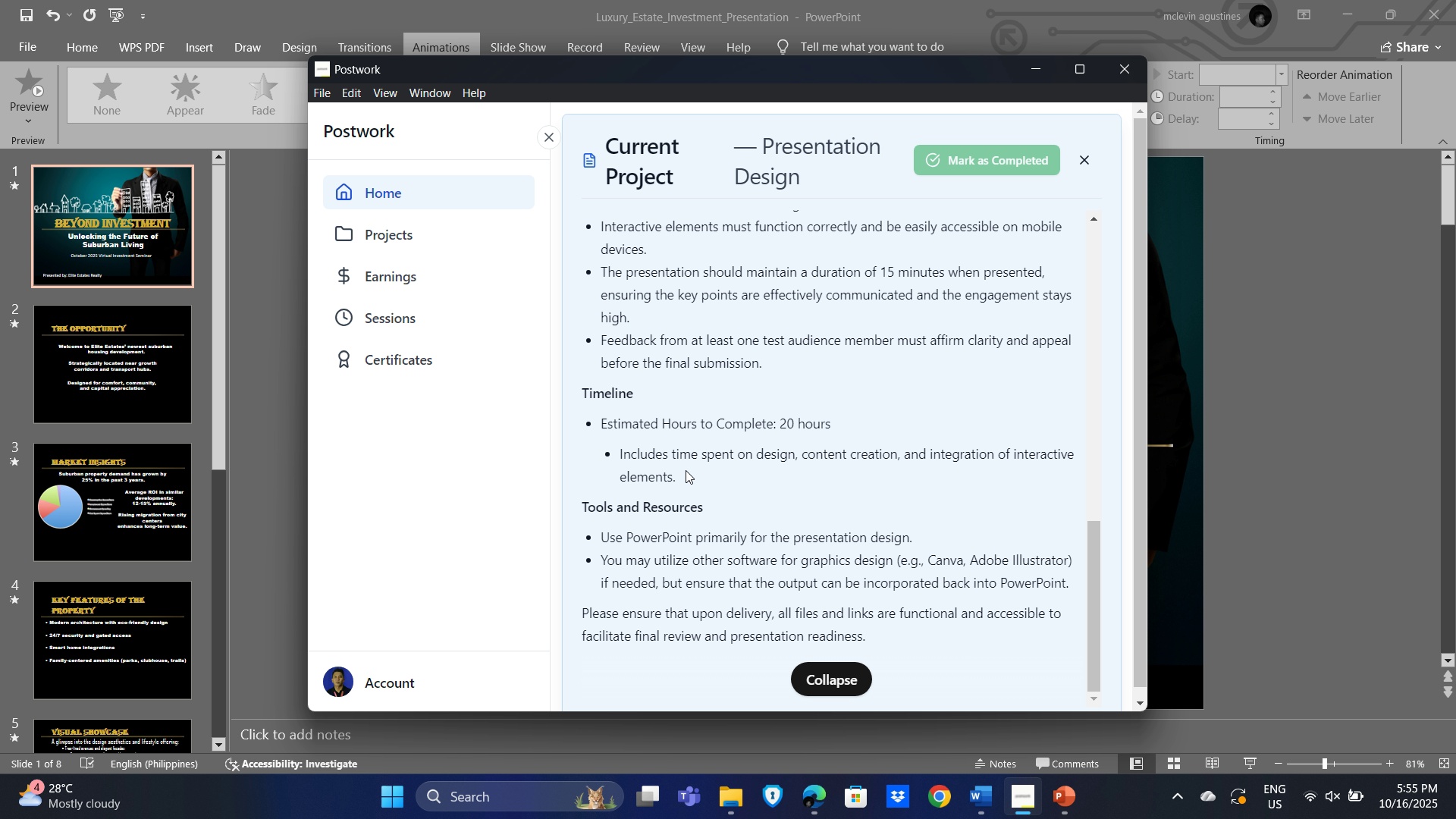 
scroll: coordinate [736, 465], scroll_direction: up, amount: 3.0
 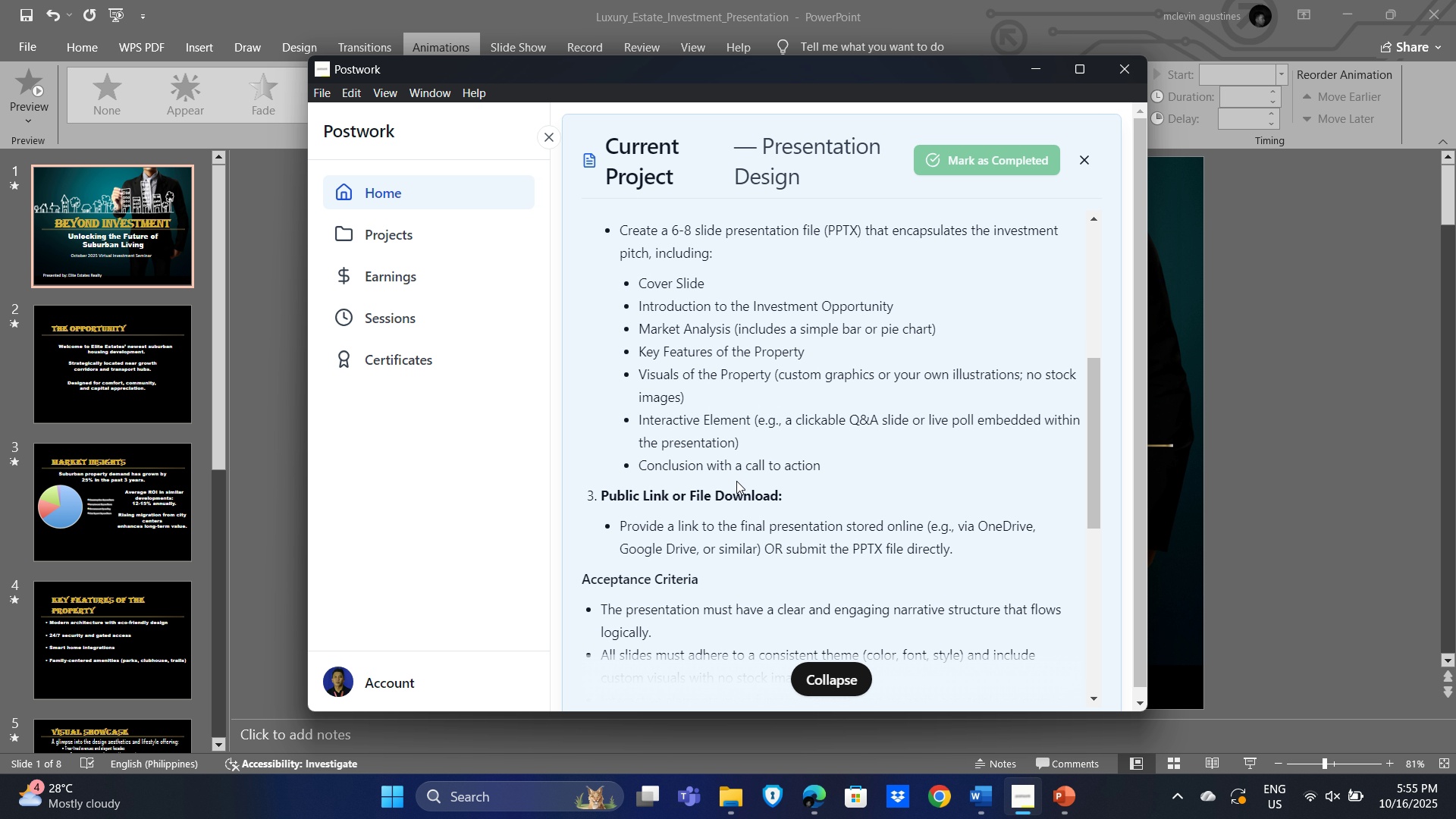 
scroll: coordinate [711, 427], scroll_direction: down, amount: 3.0
 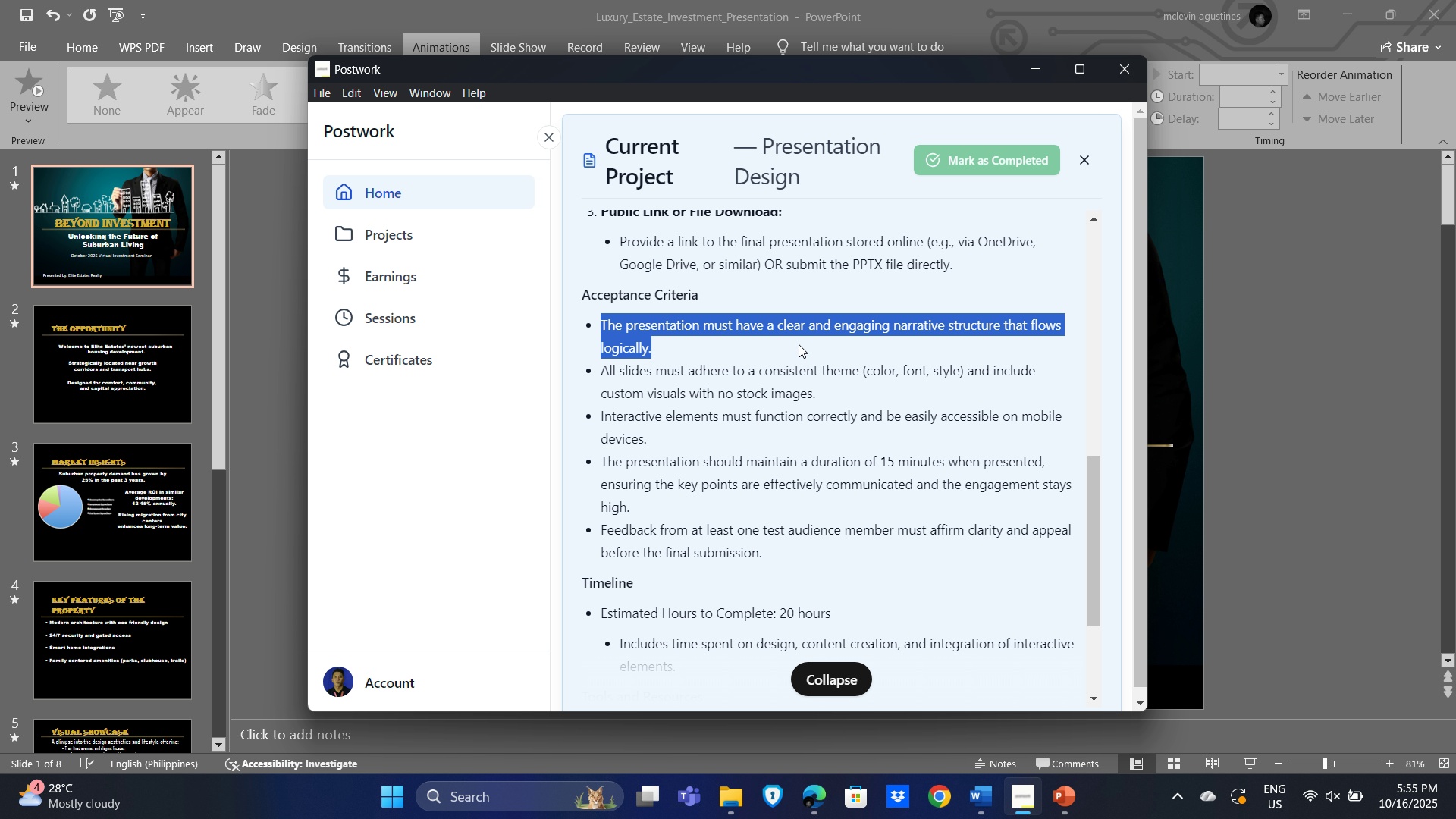 
left_click([707, 381])
 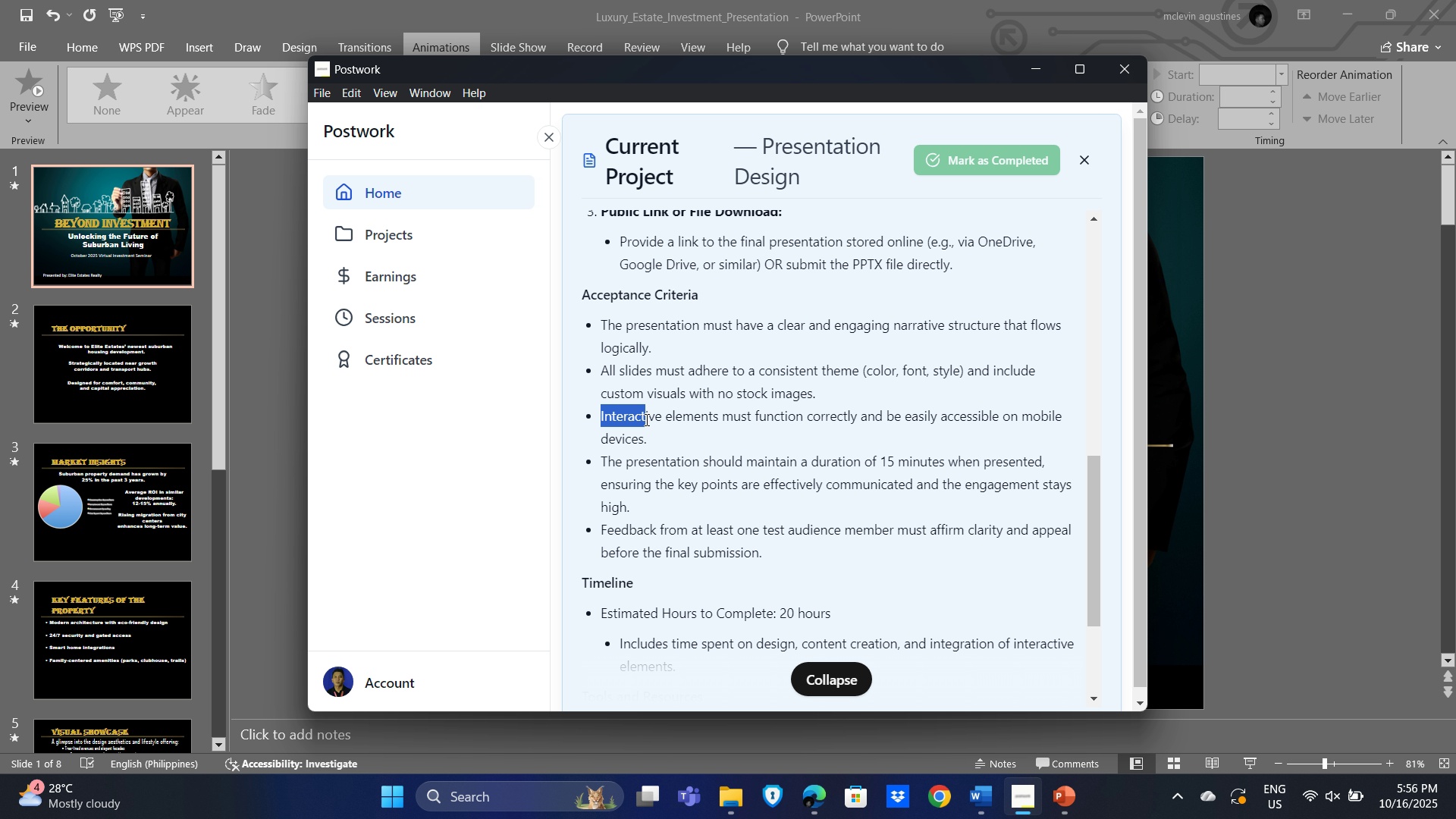 
wait(13.44)
 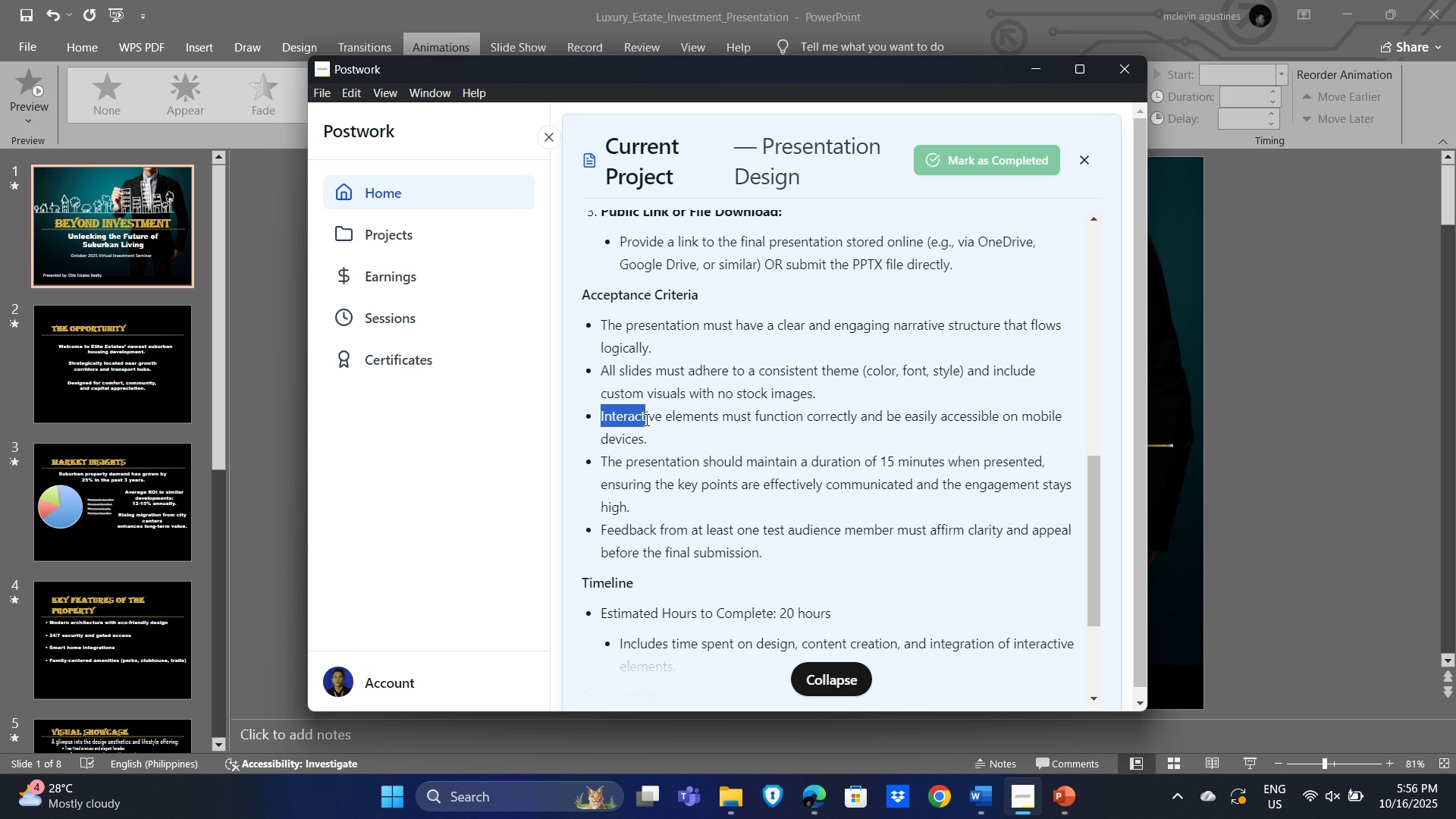 
left_click([658, 460])
 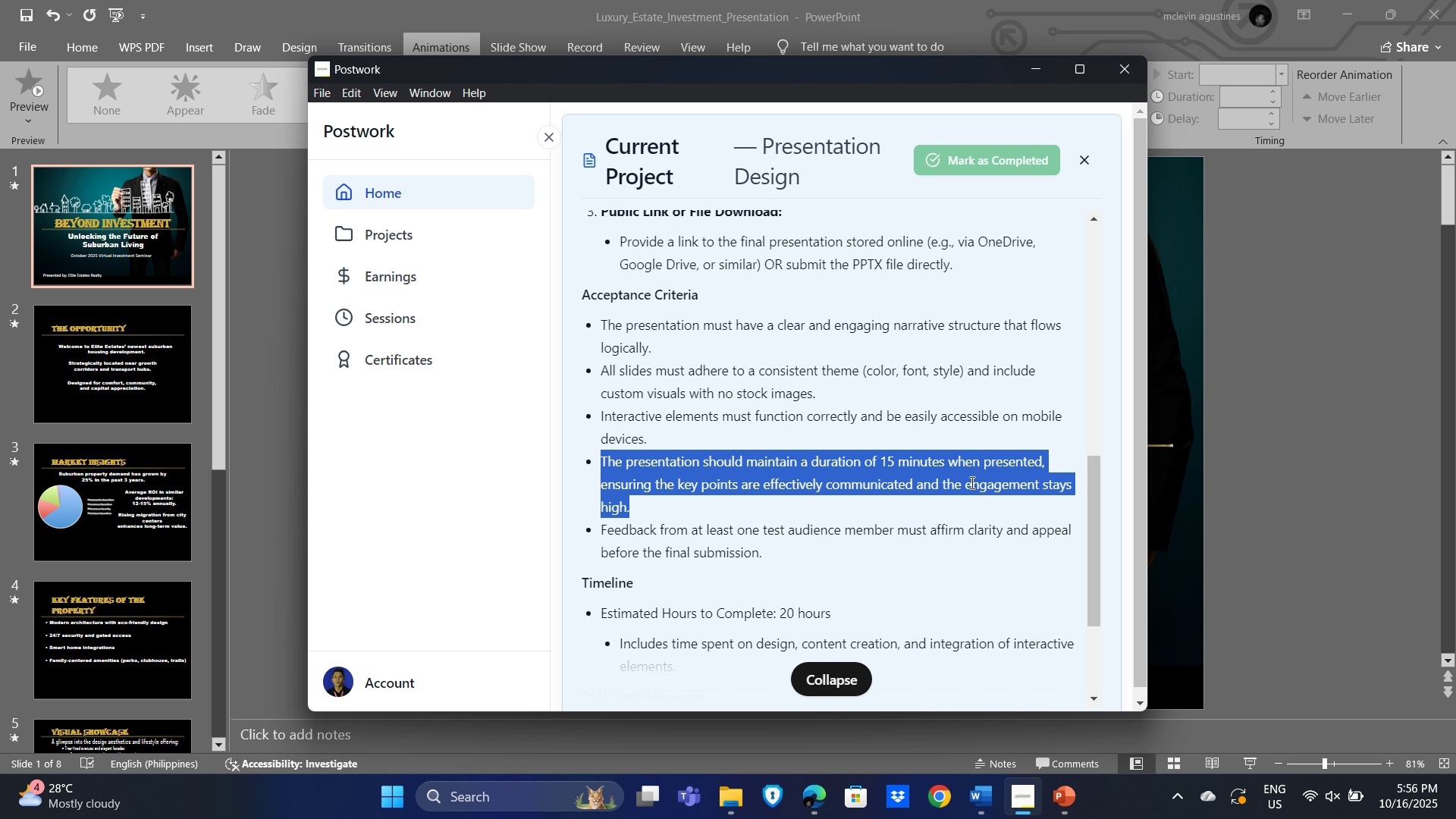 
wait(8.5)
 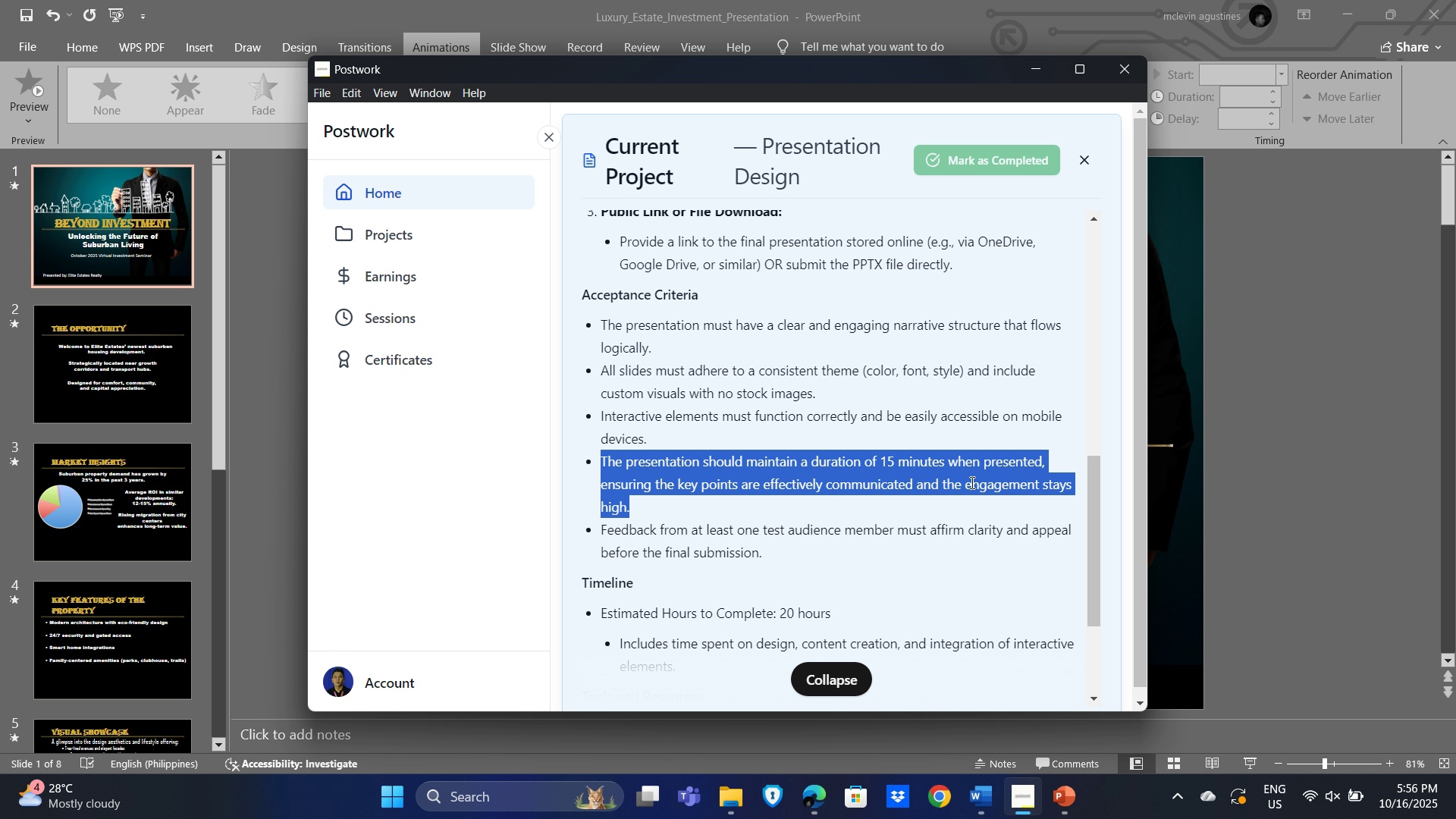 
left_click([702, 502])
 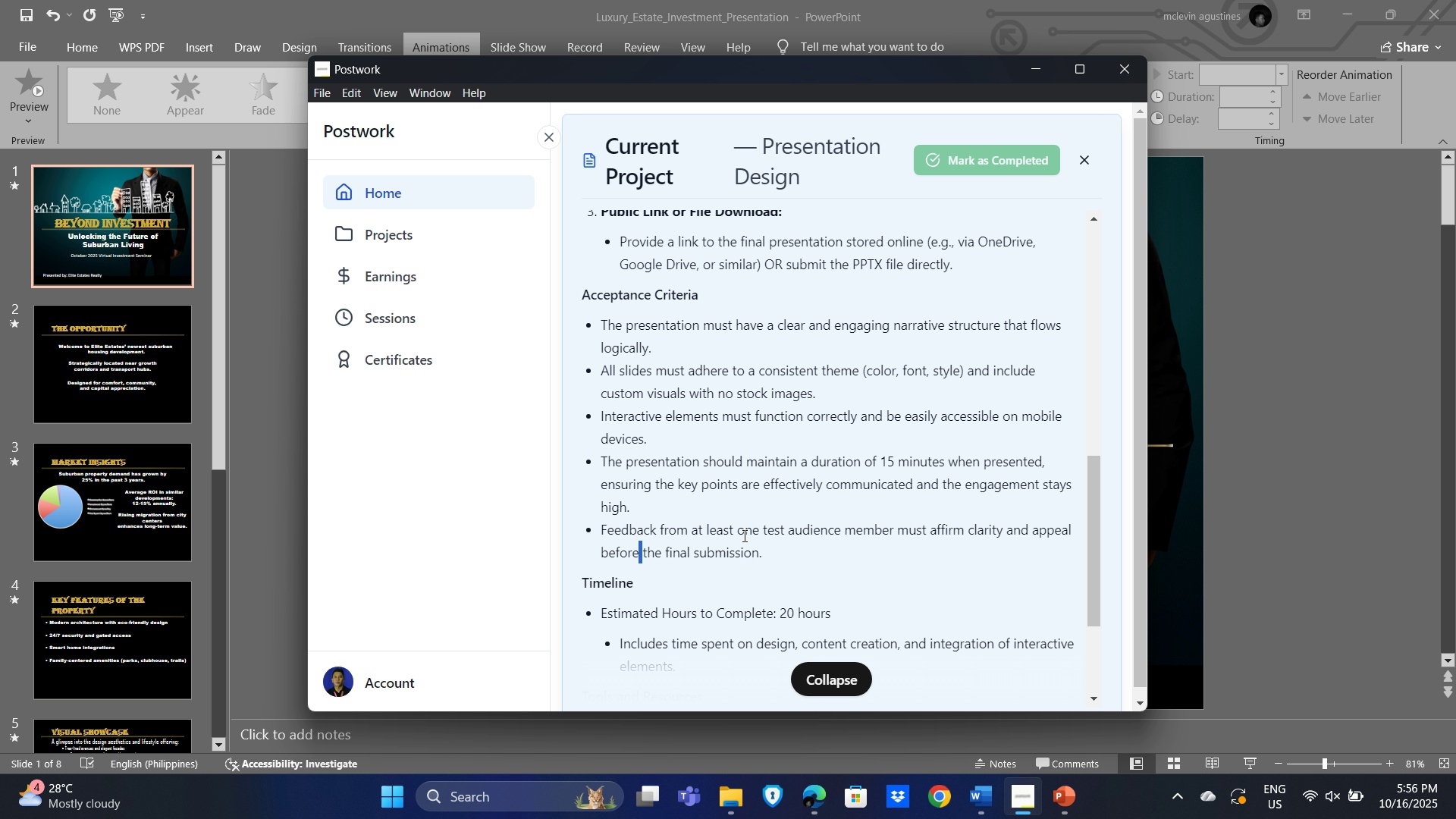 
left_click([758, 539])
 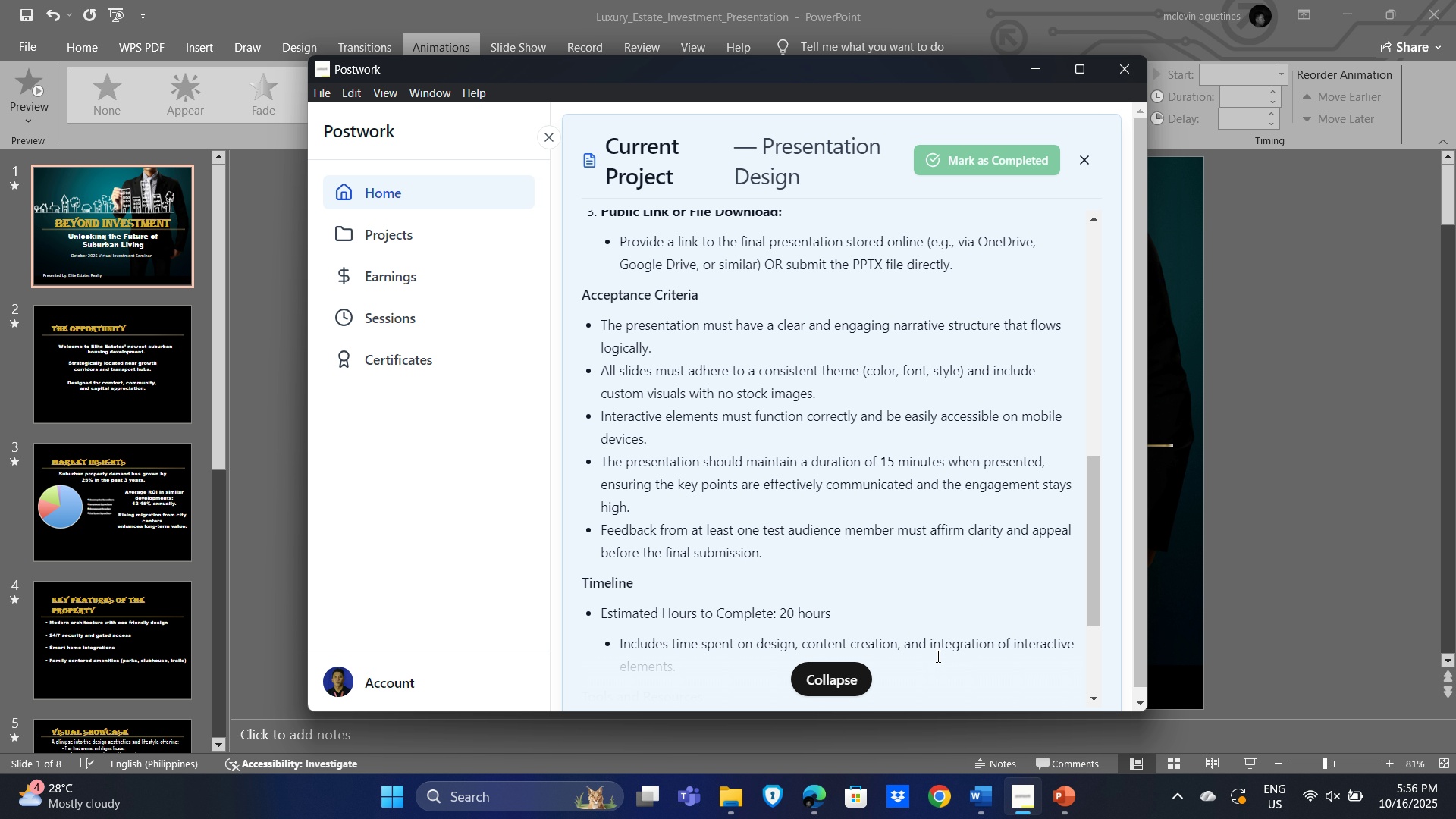 
left_click([987, 802])
 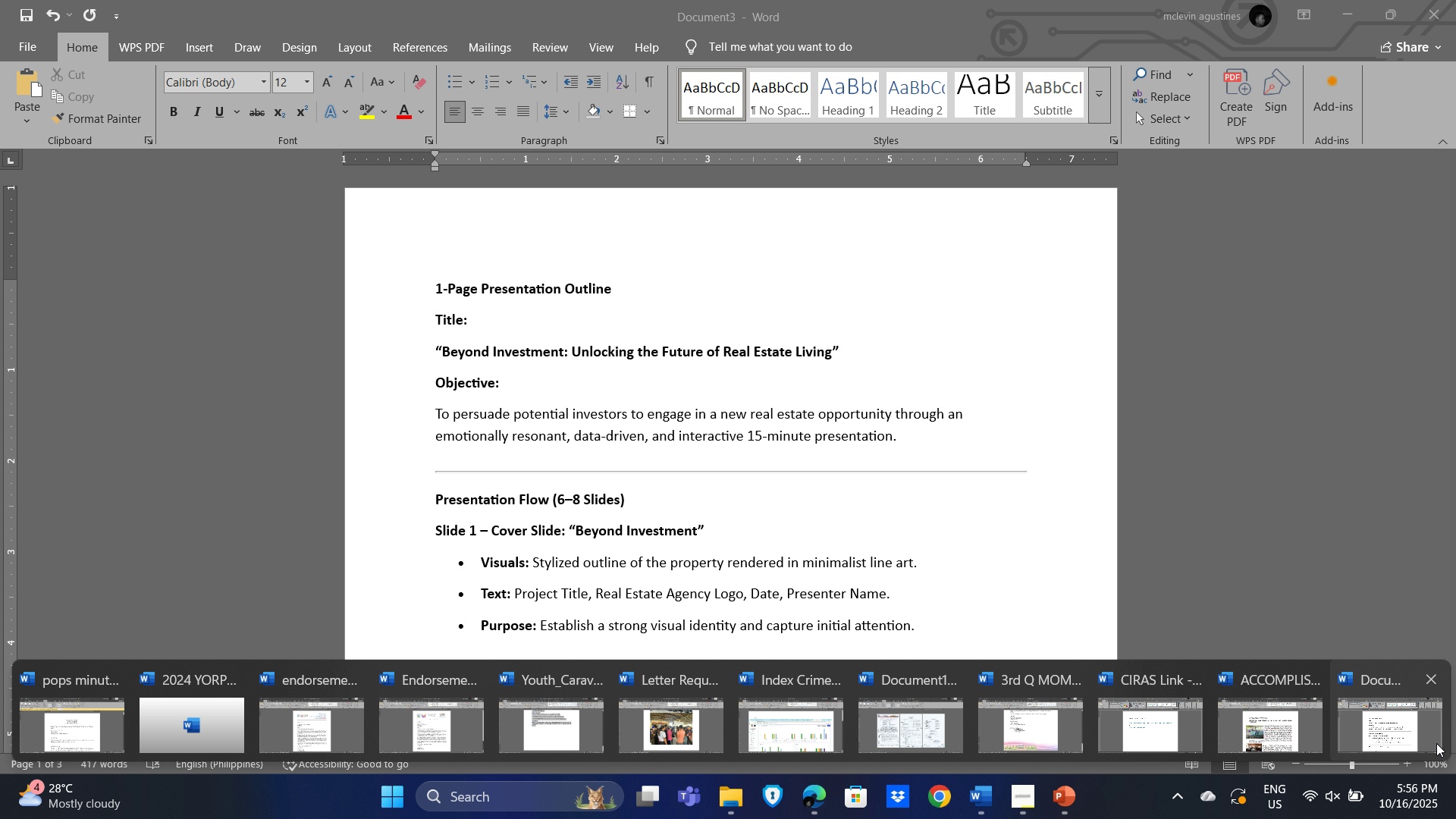 
left_click([1400, 733])
 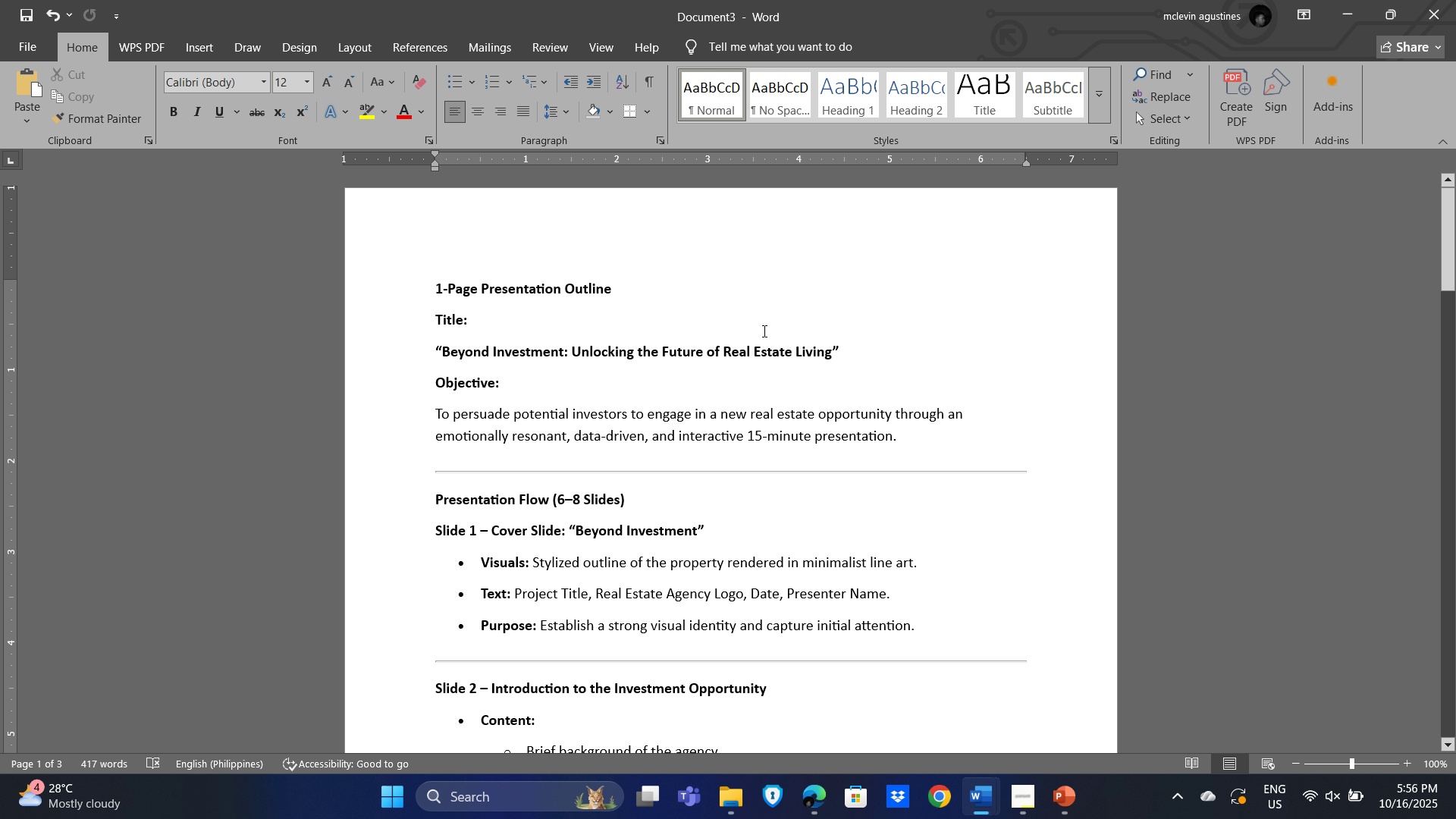 
scroll: coordinate [721, 440], scroll_direction: down, amount: 55.0
 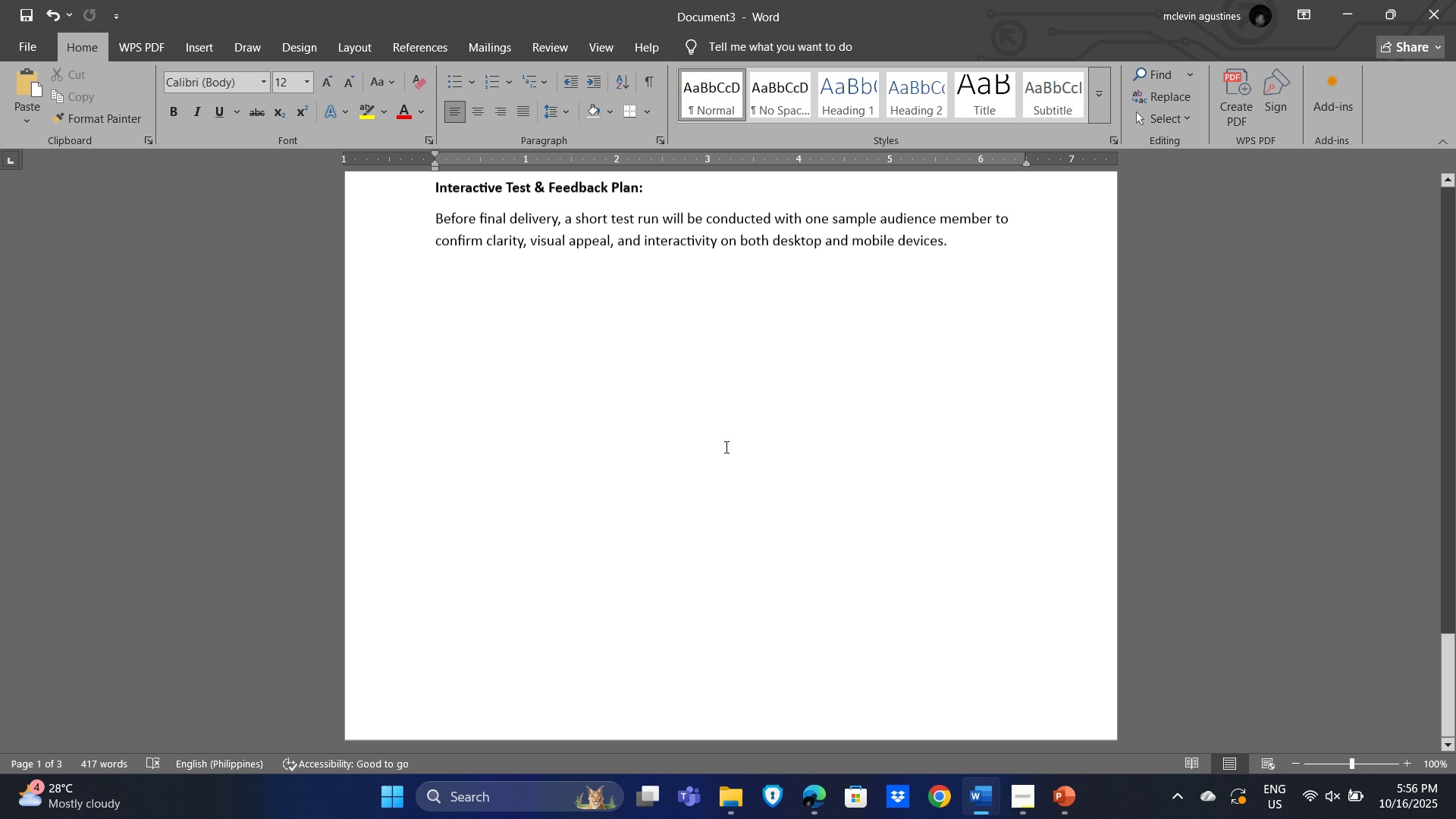 
scroll: coordinate [730, 475], scroll_direction: up, amount: 6.0
 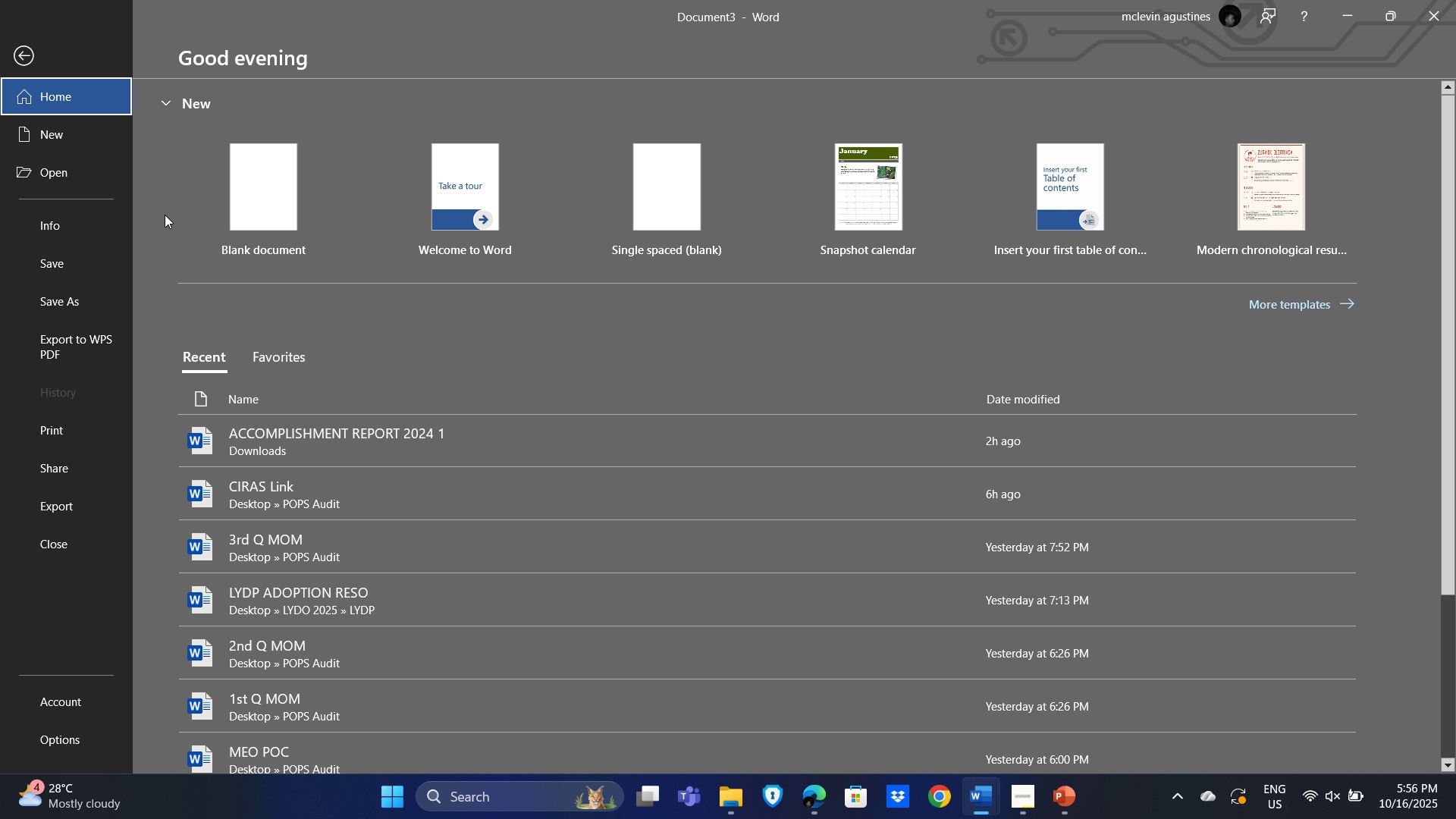 
wait(18.5)
 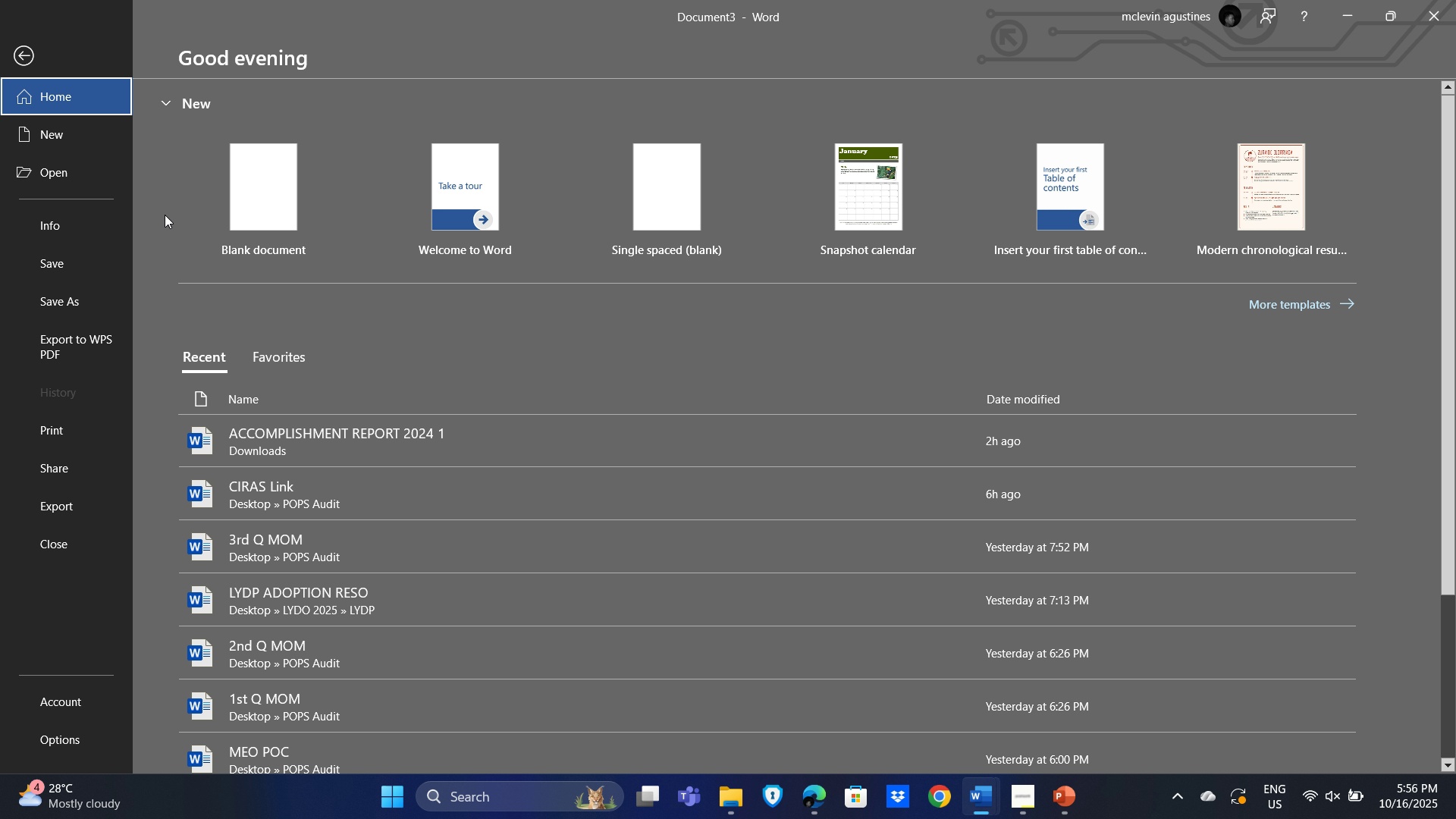 
left_click([76, 299])
 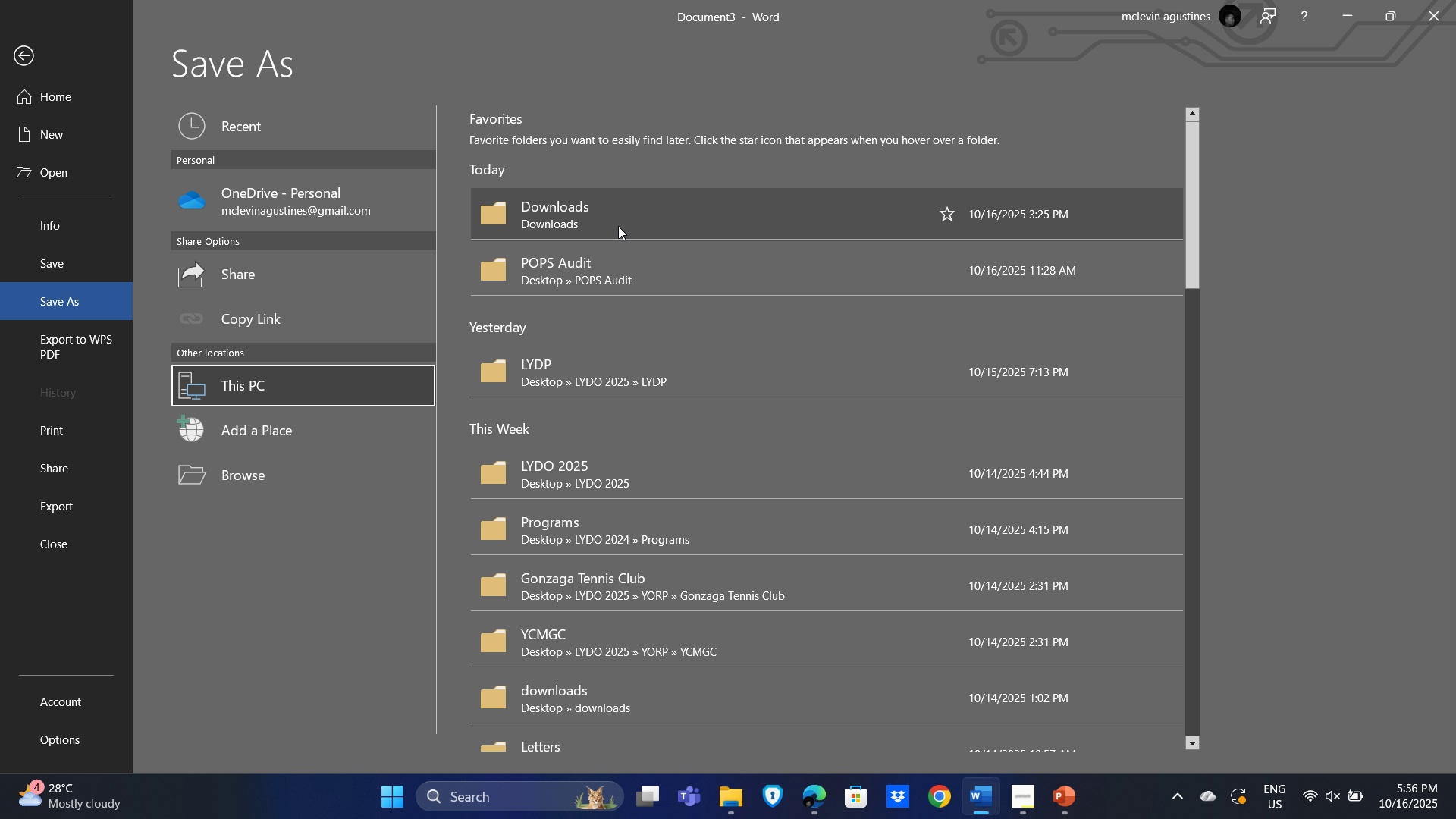 
scroll: coordinate [722, 451], scroll_direction: down, amount: 2.0
 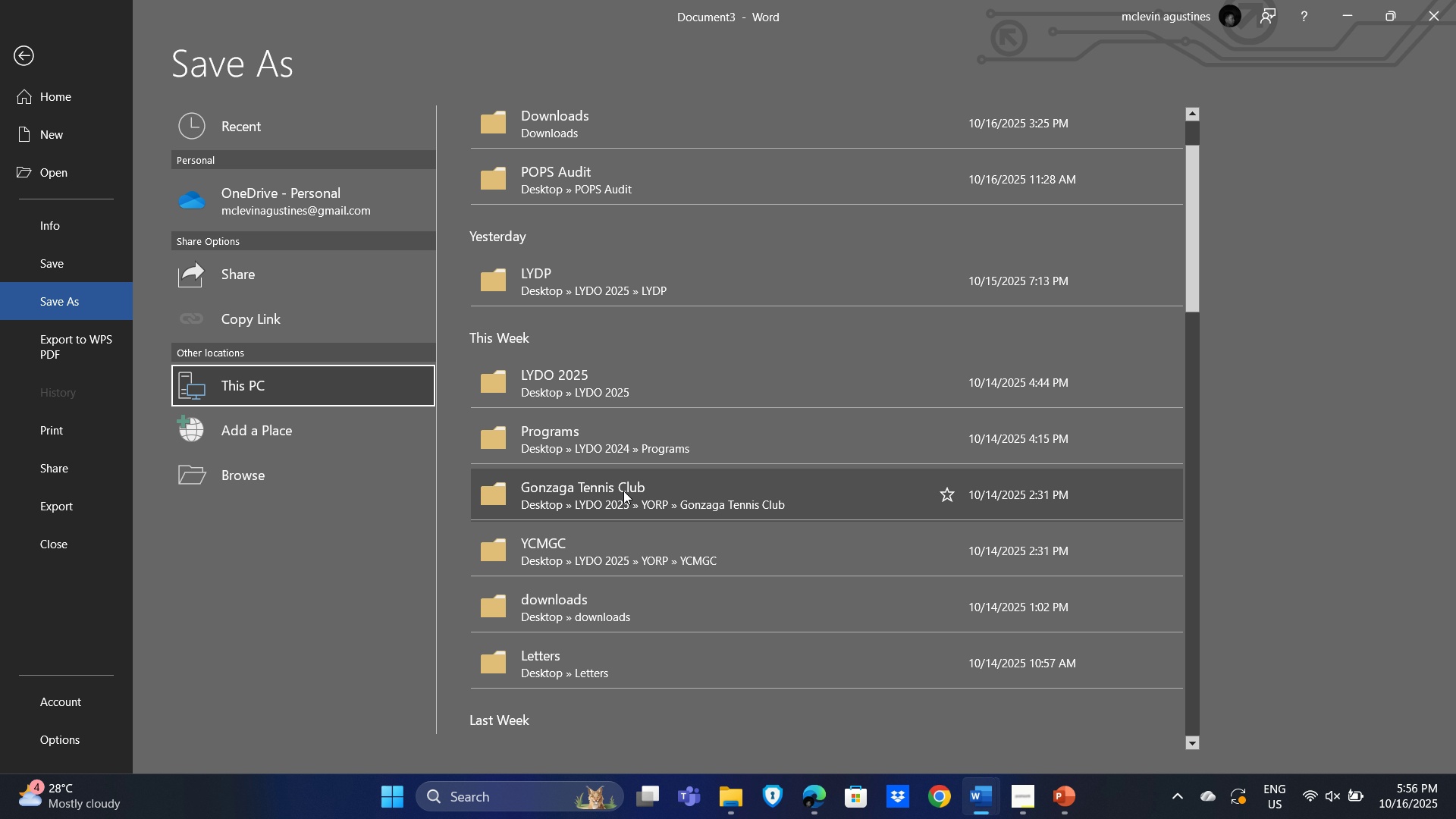 
scroll: coordinate [655, 416], scroll_direction: up, amount: 10.0
 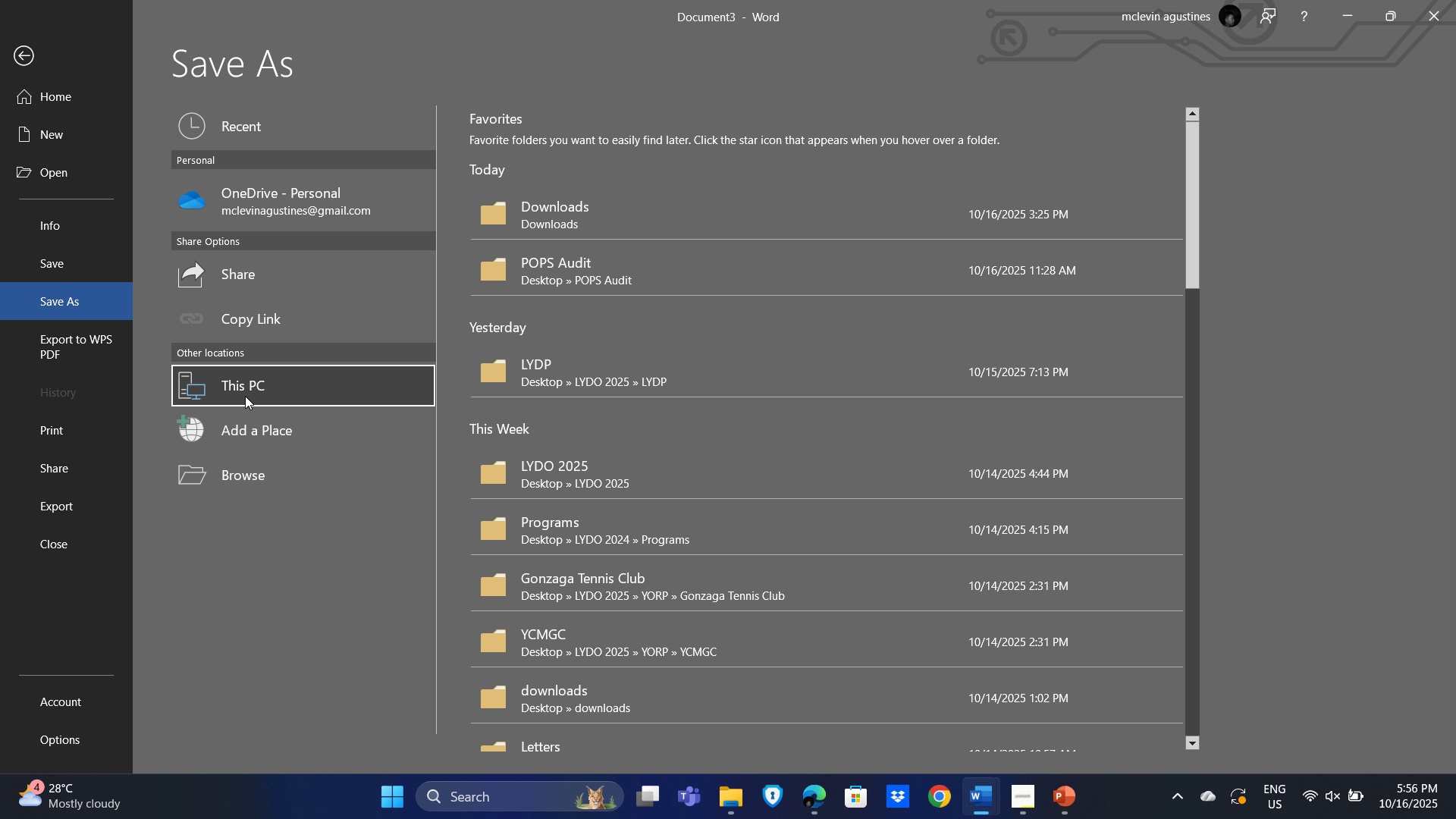 
left_click([245, 396])
 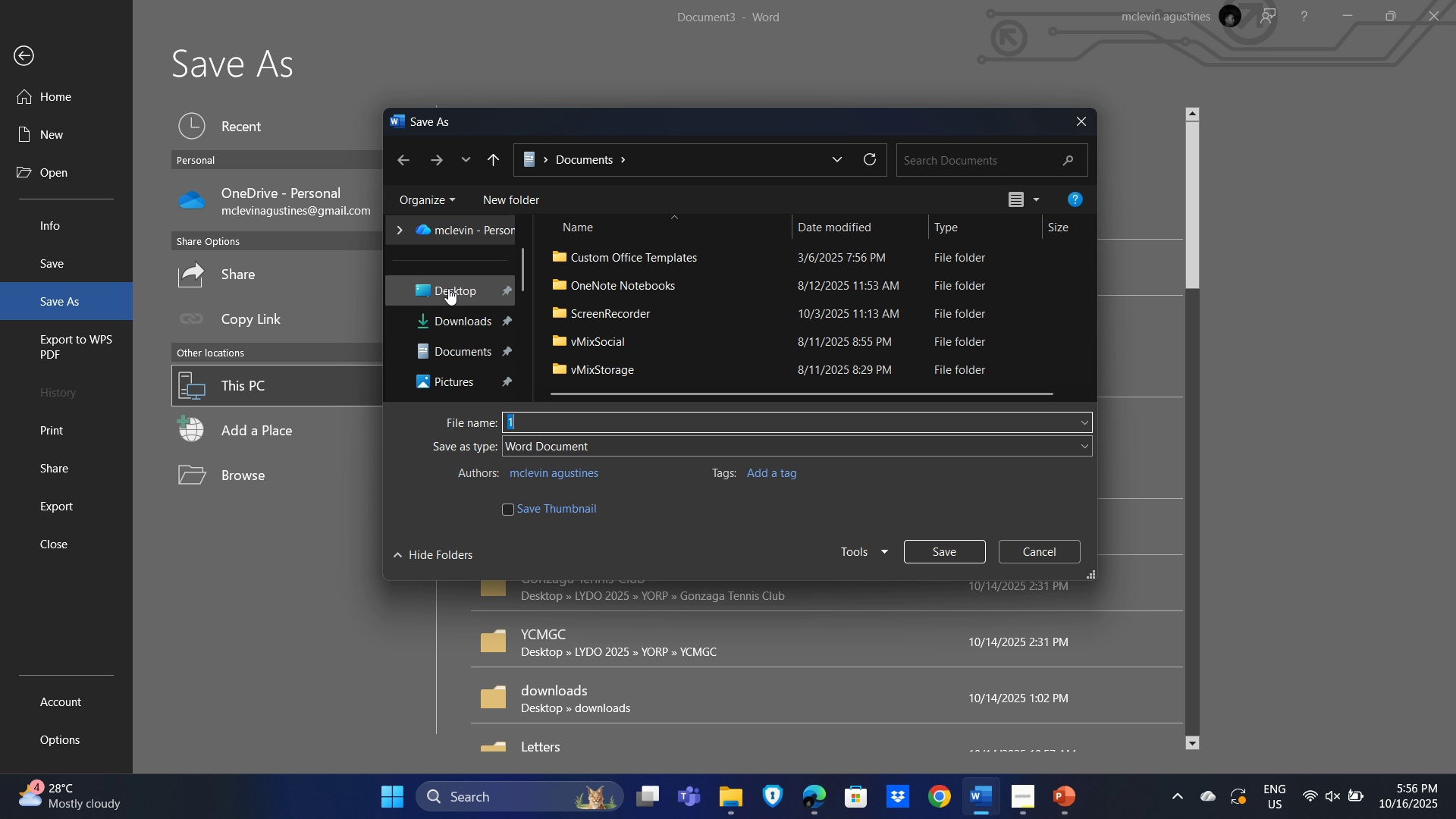 
scroll: coordinate [695, 334], scroll_direction: down, amount: 3.0
 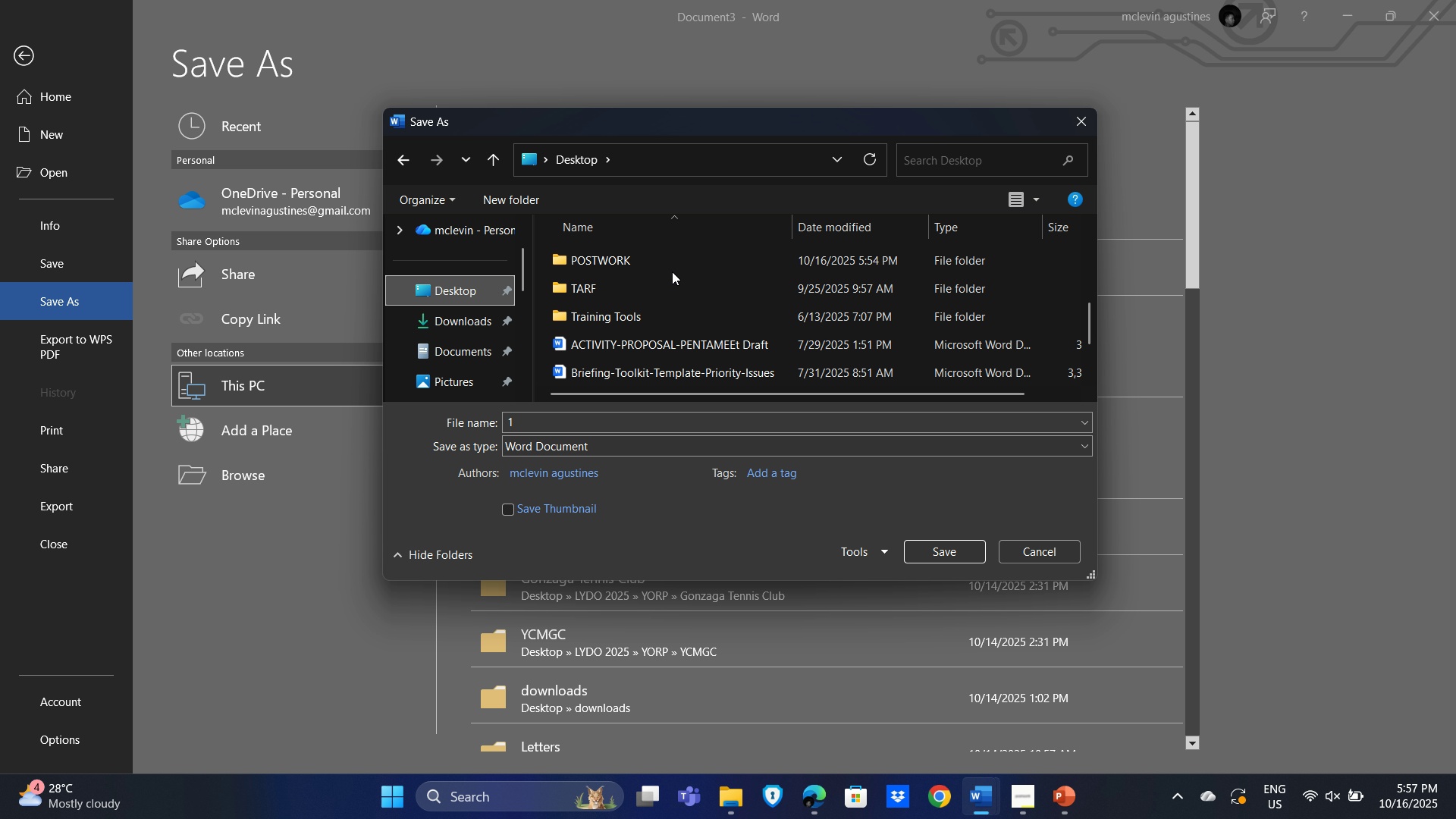 
left_click([672, 268])
 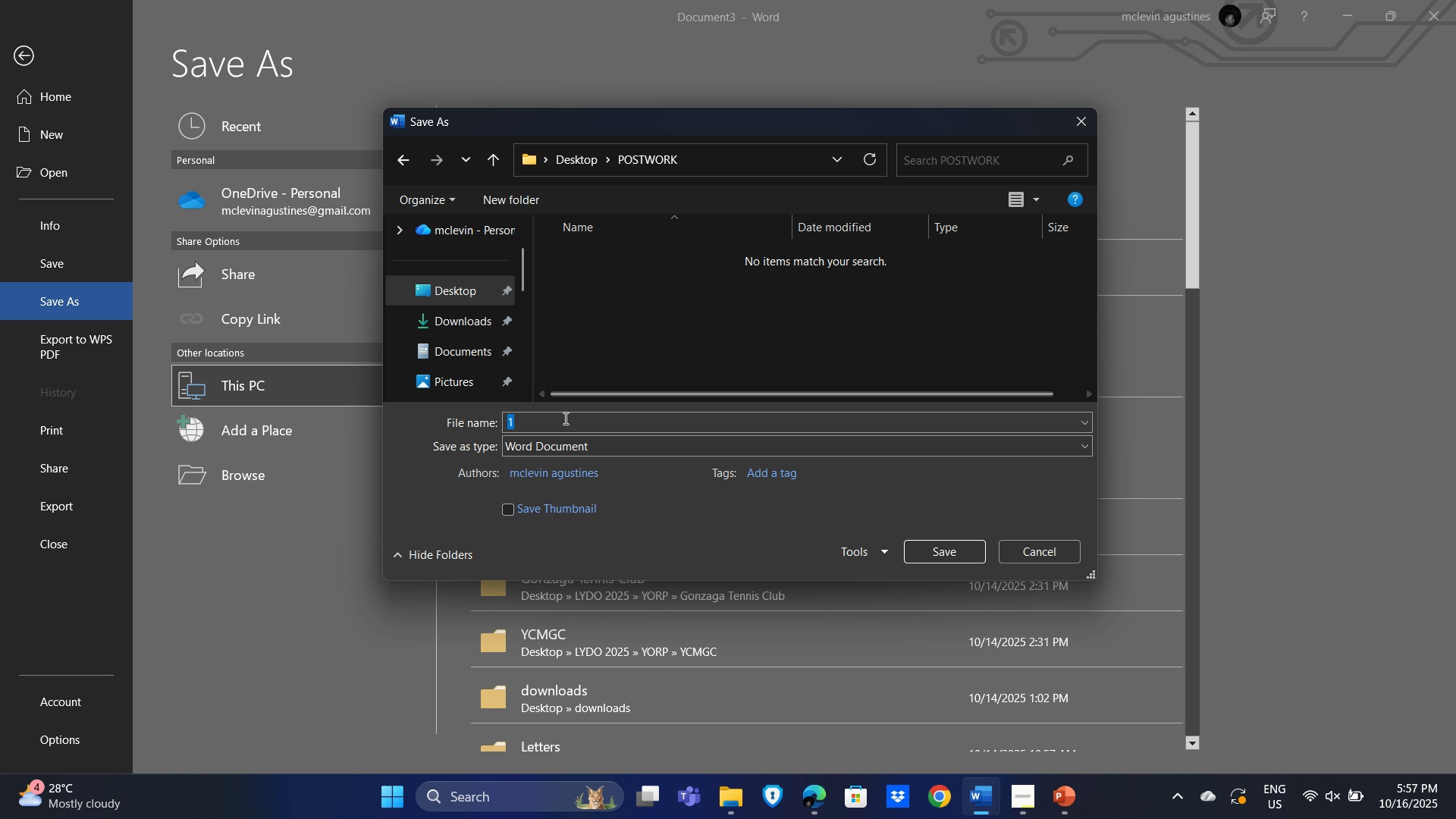 
left_click([544, 420])
 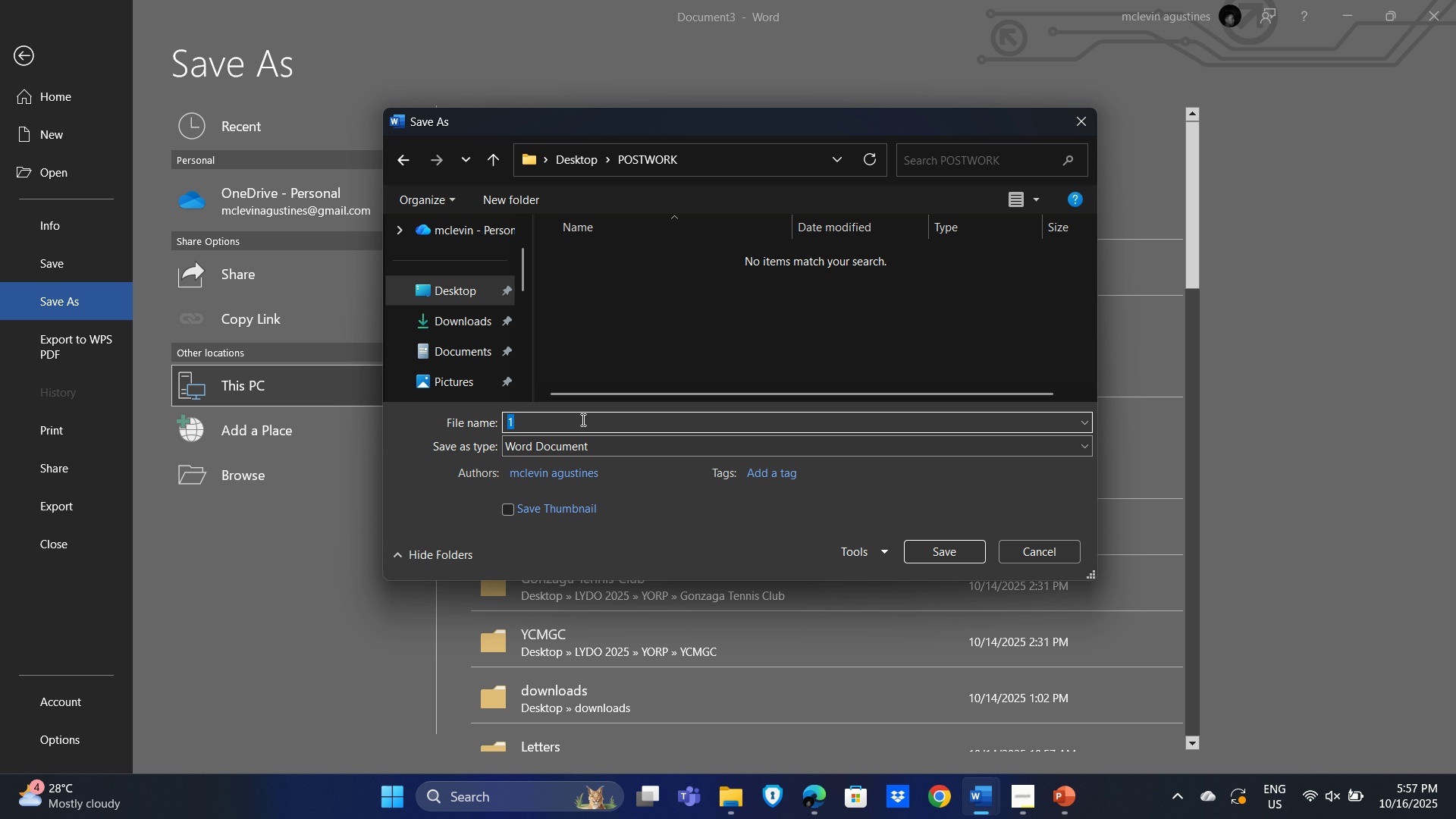 
key(Backspace)
type(Outline)
 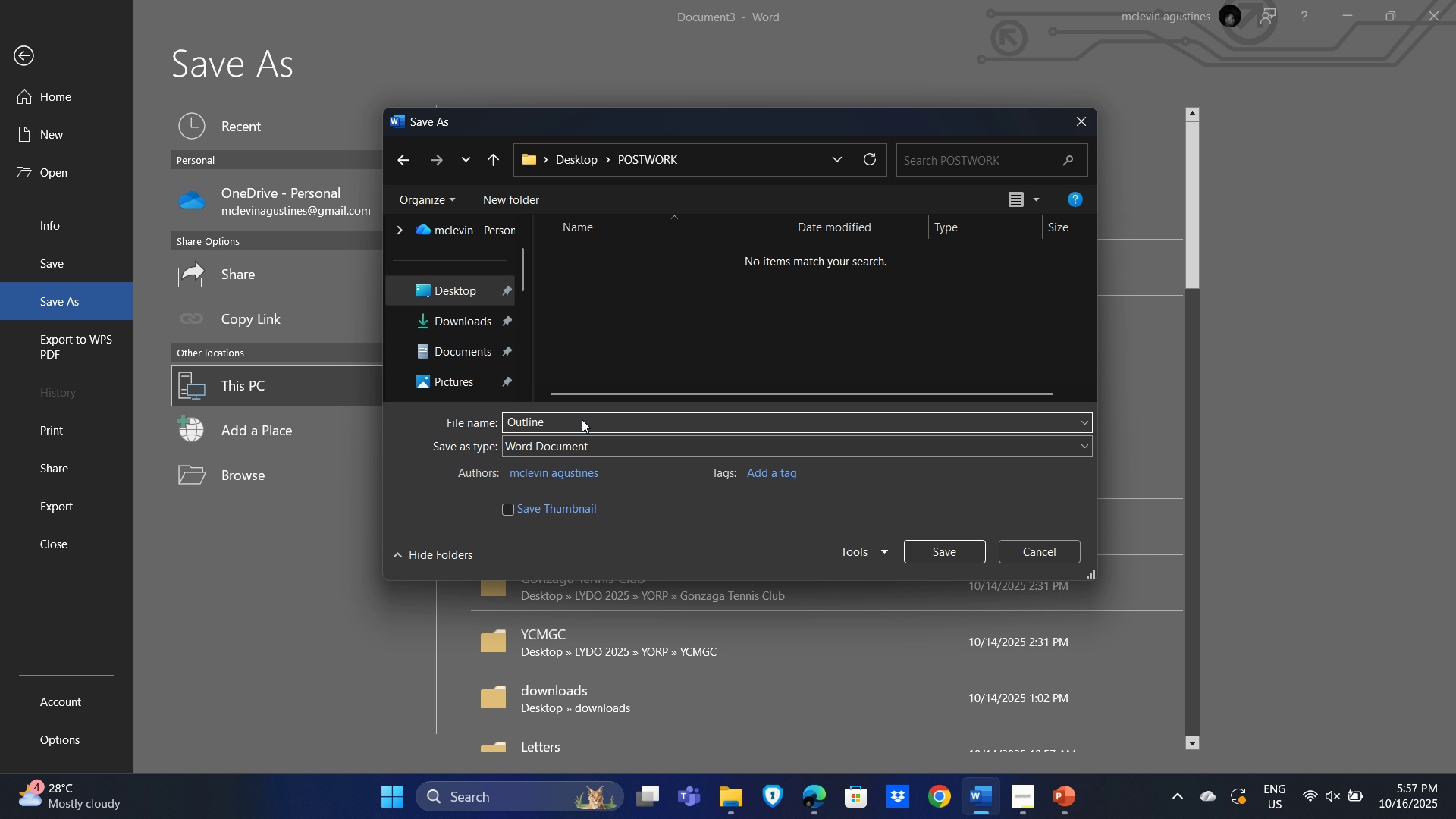 
left_click([959, 549])
 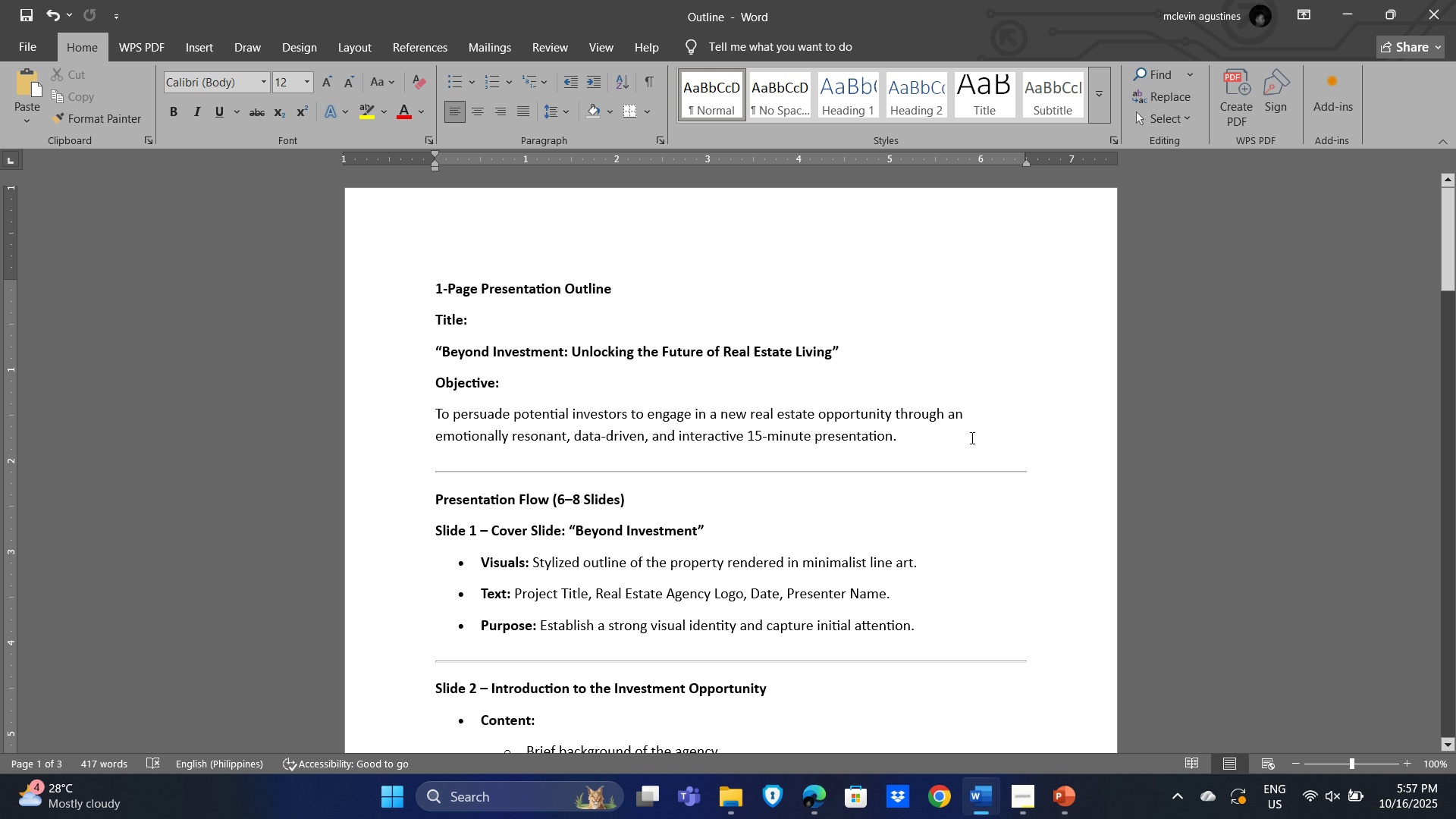 
key(Alt+Tab)
 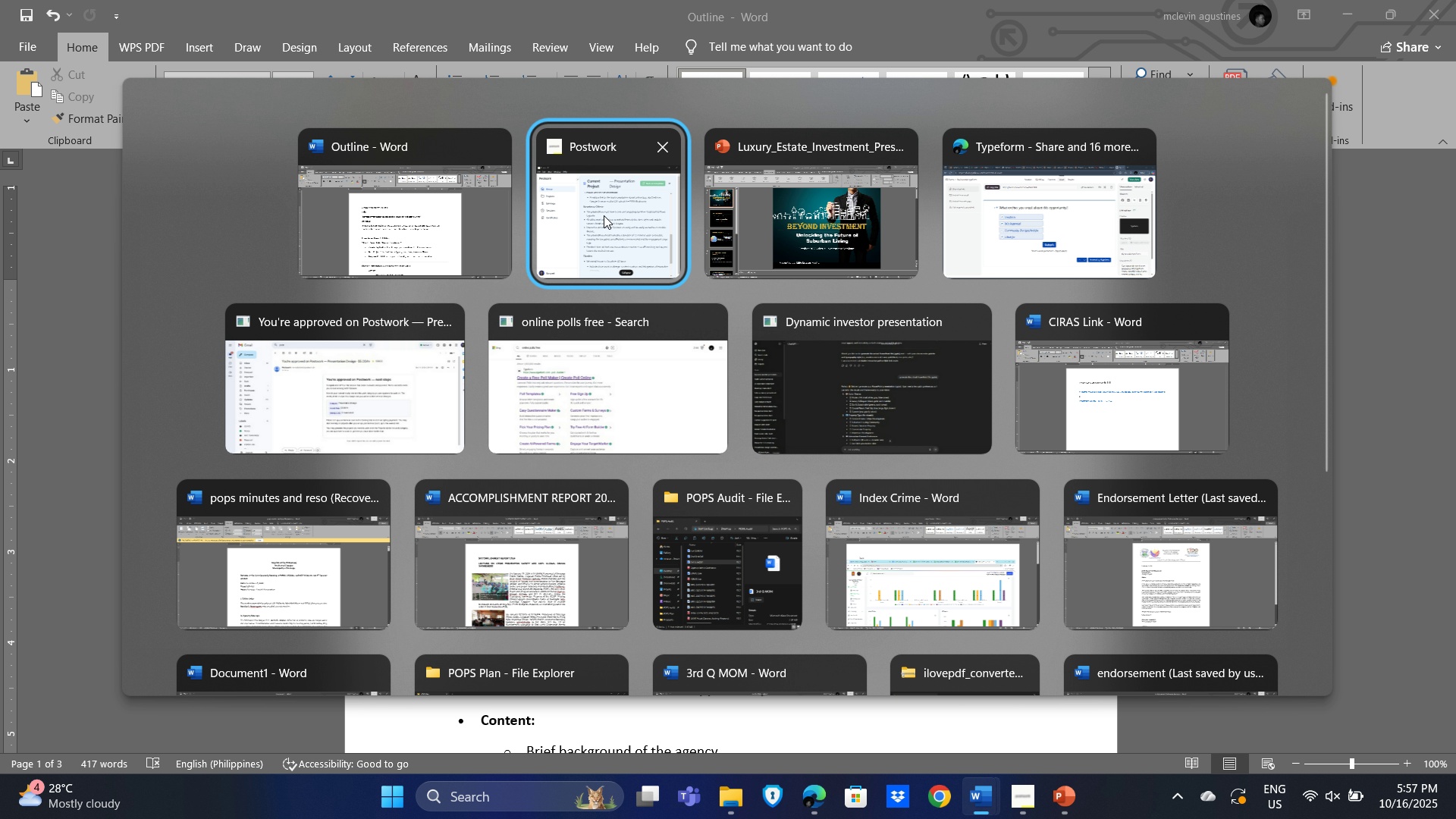 
left_click([604, 215])